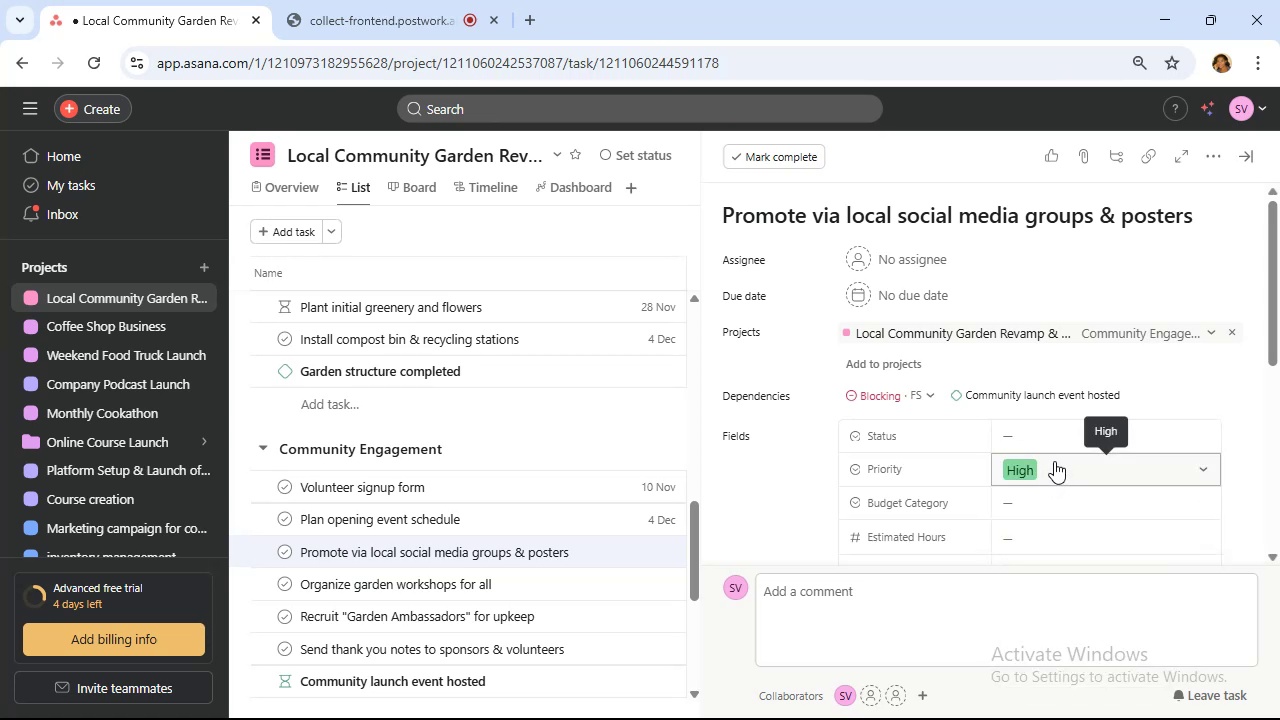 
scroll: coordinate [1054, 453], scroll_direction: down, amount: 1.0
 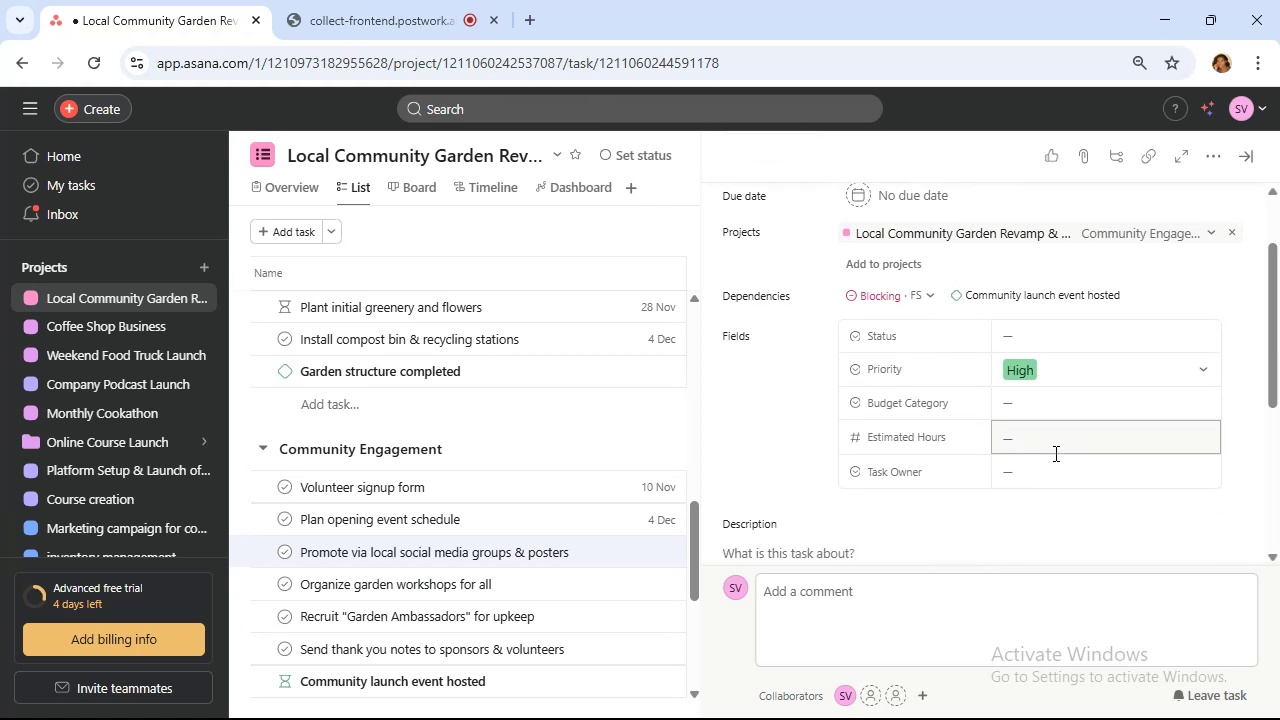 
mouse_move([1050, 412])
 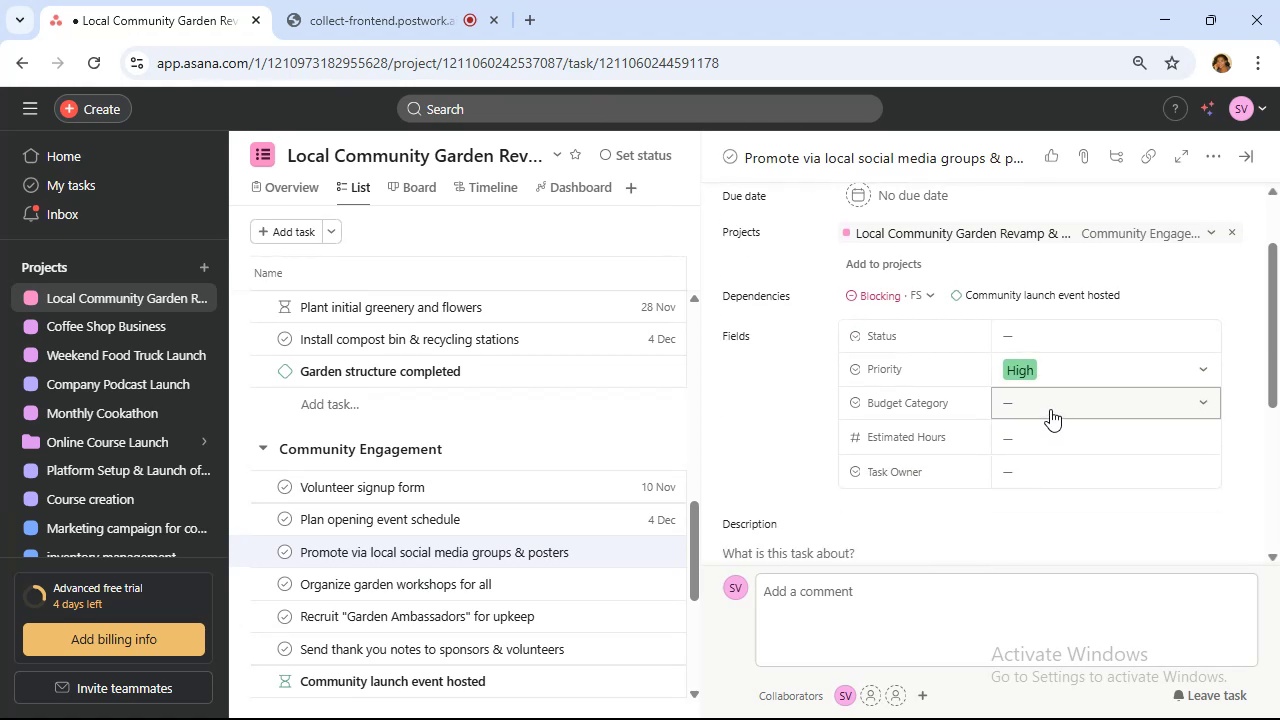 
wait(6.13)
 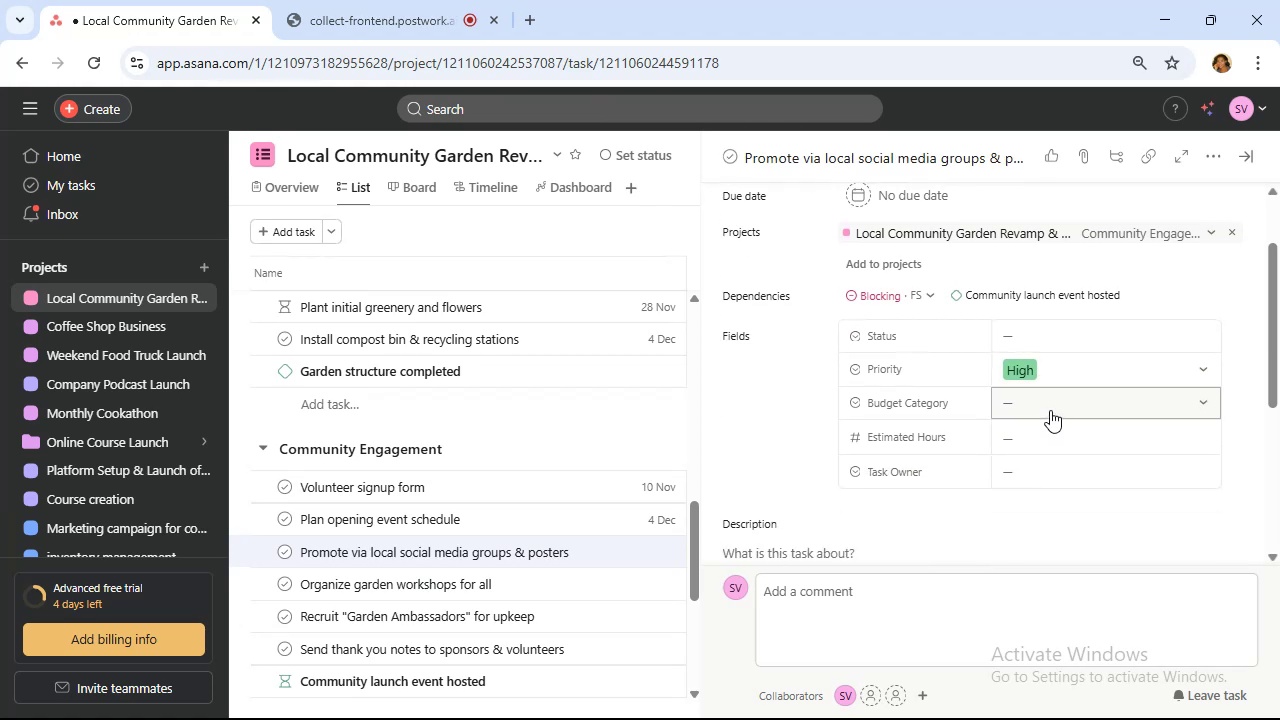 
left_click([1049, 409])
 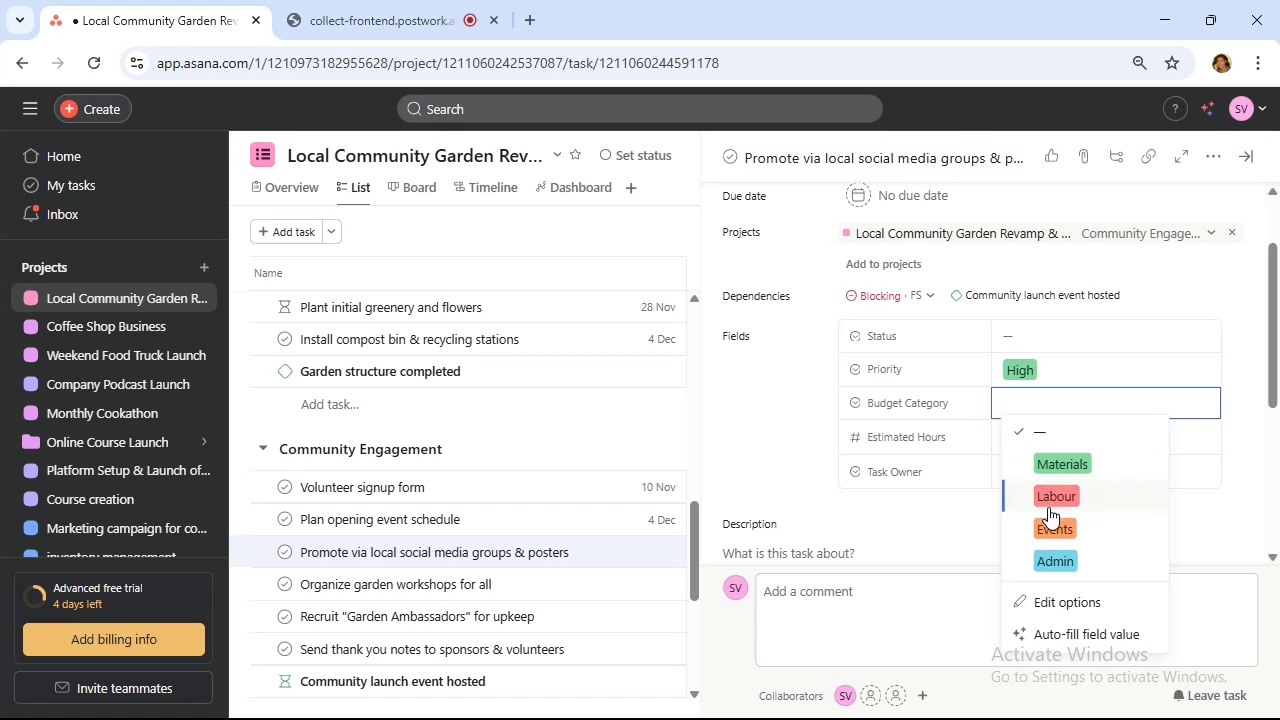 
left_click([1051, 536])
 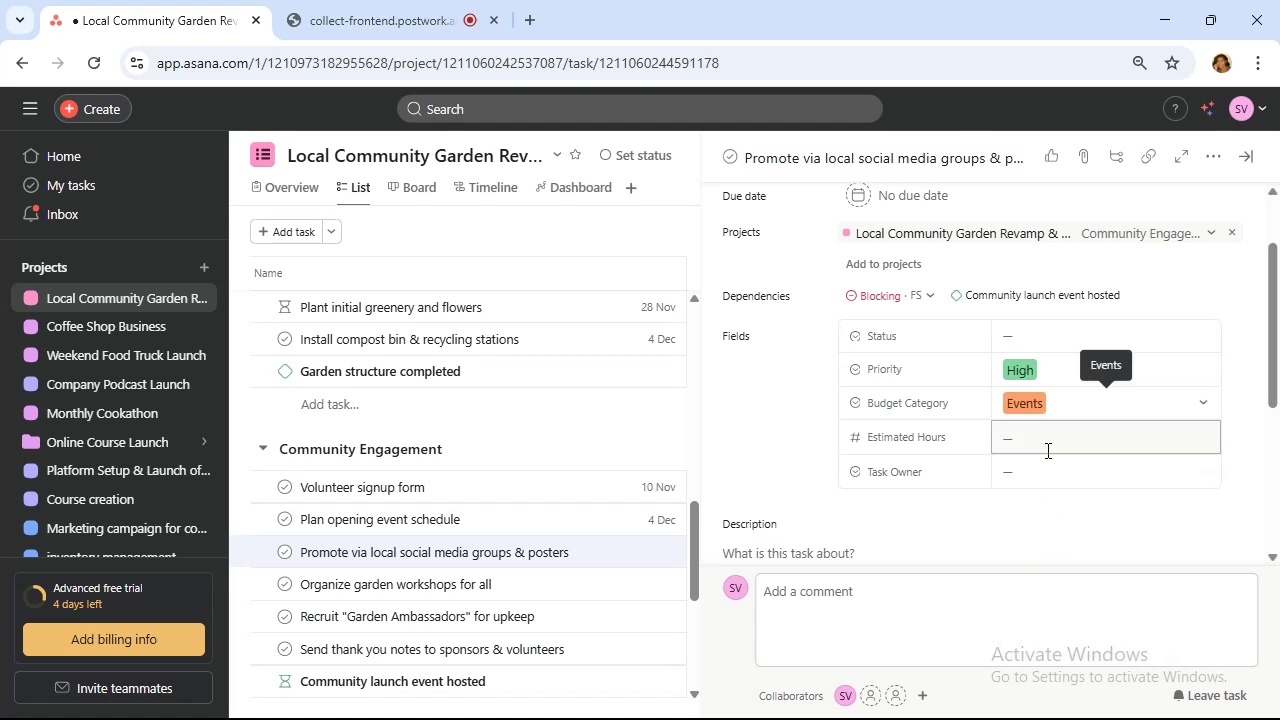 
left_click([1046, 450])
 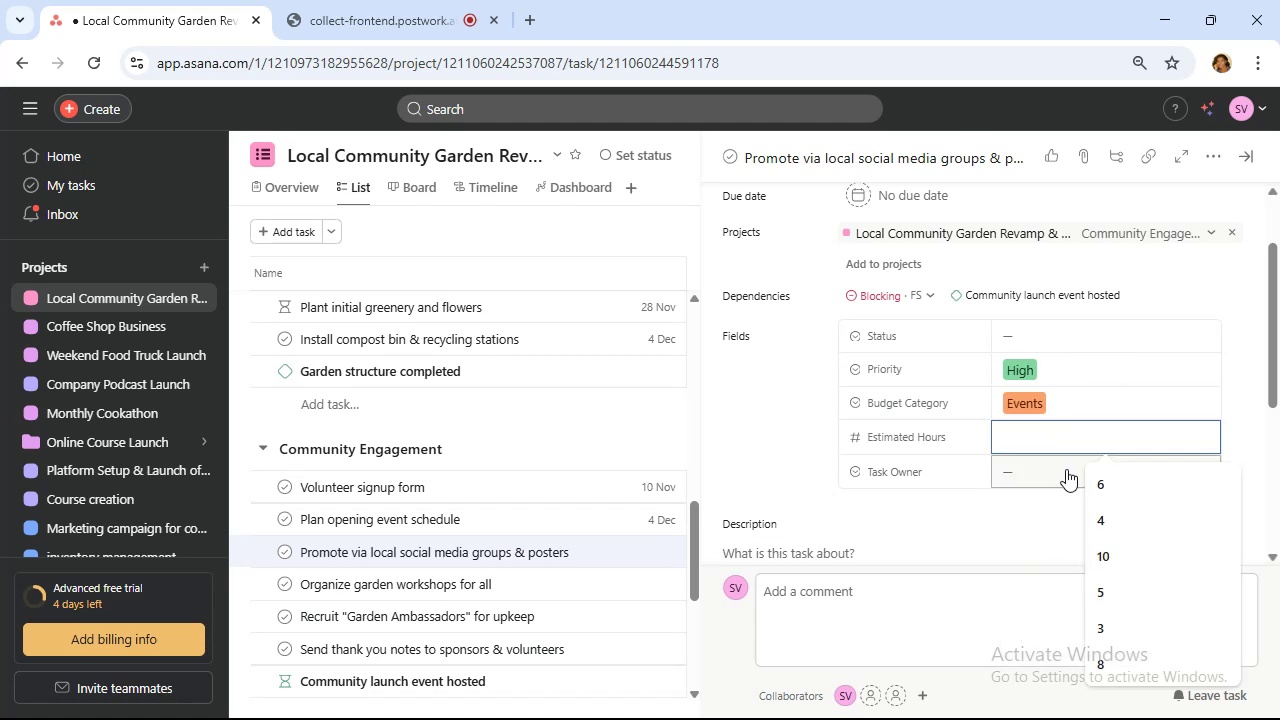 
left_click([1104, 482])
 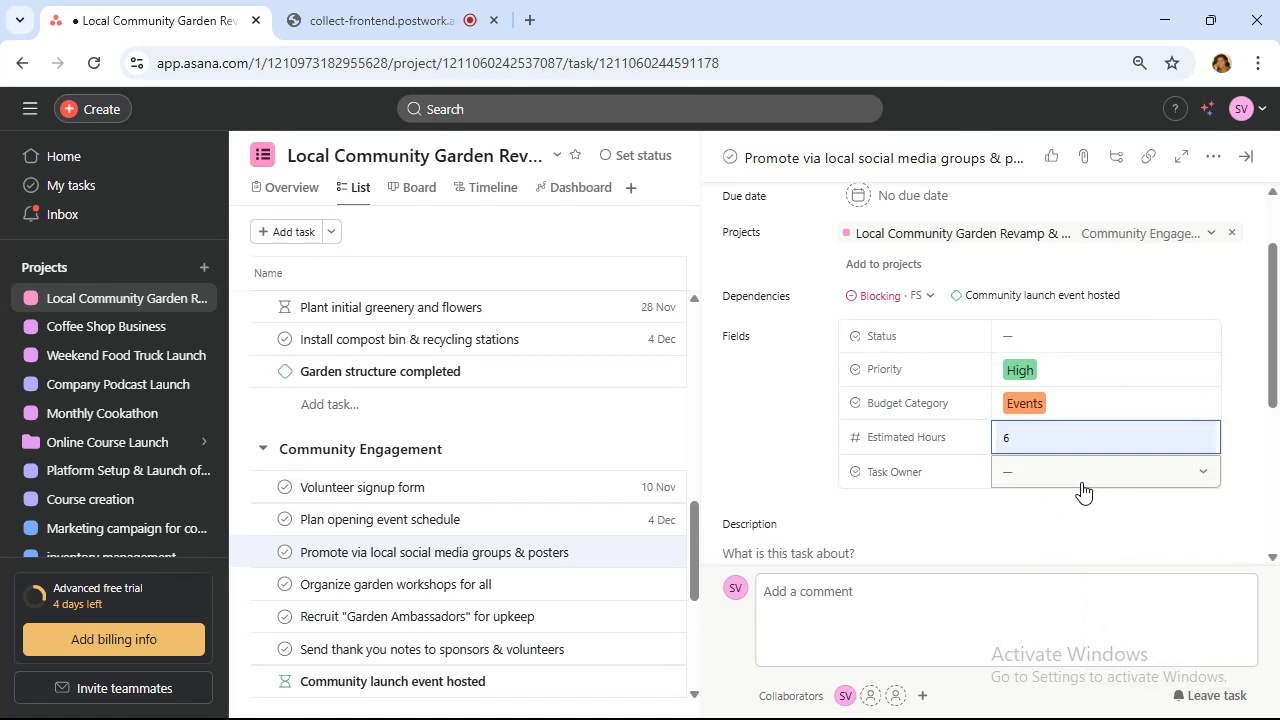 
left_click([1081, 482])
 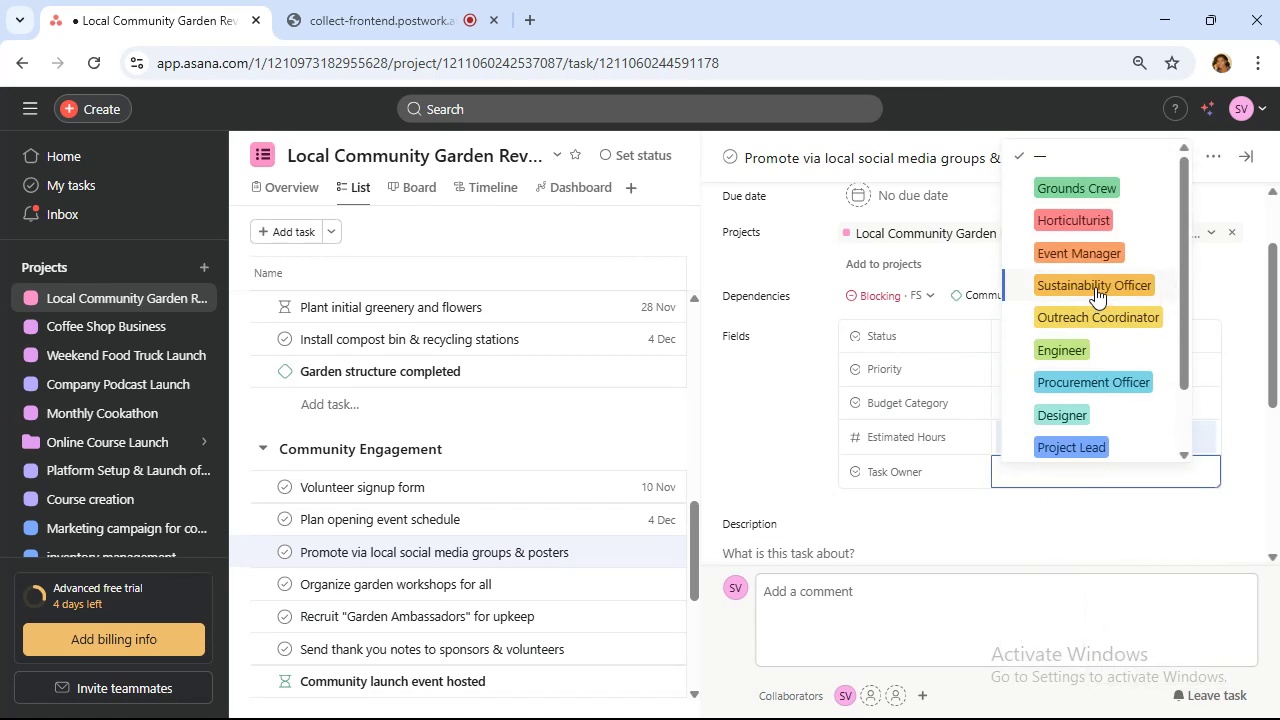 
wait(5.83)
 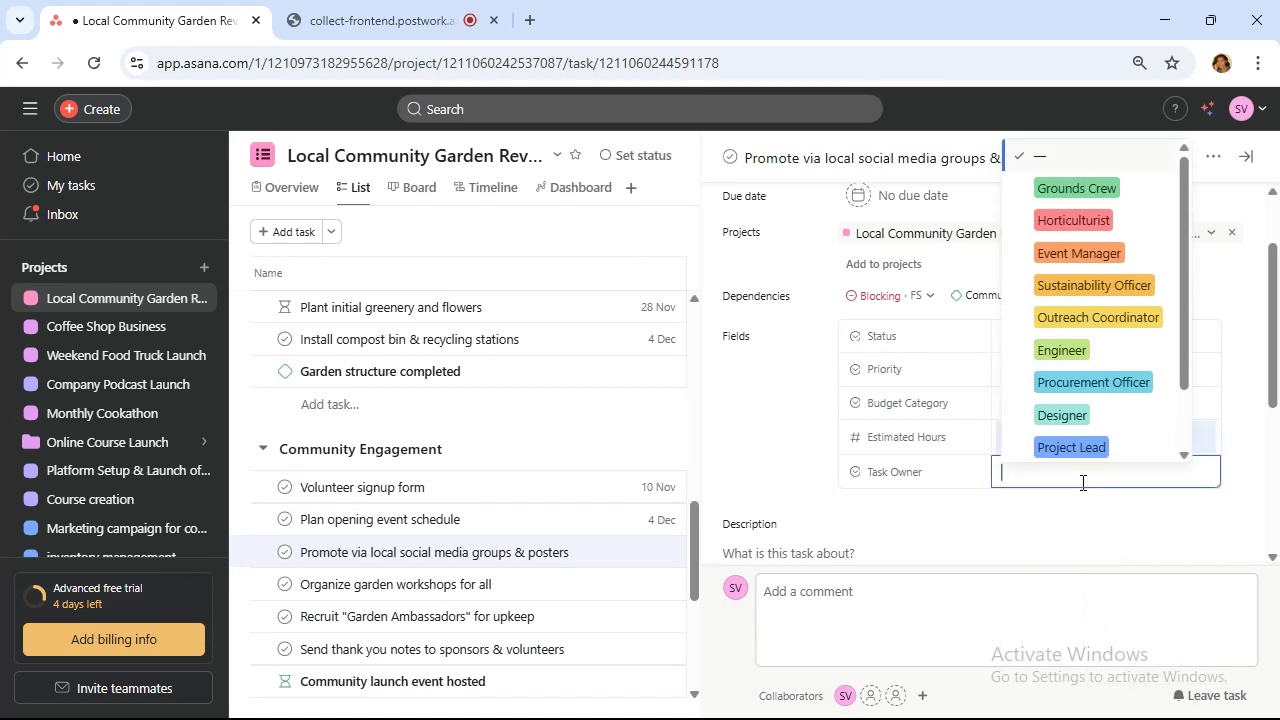 
left_click([1154, 322])
 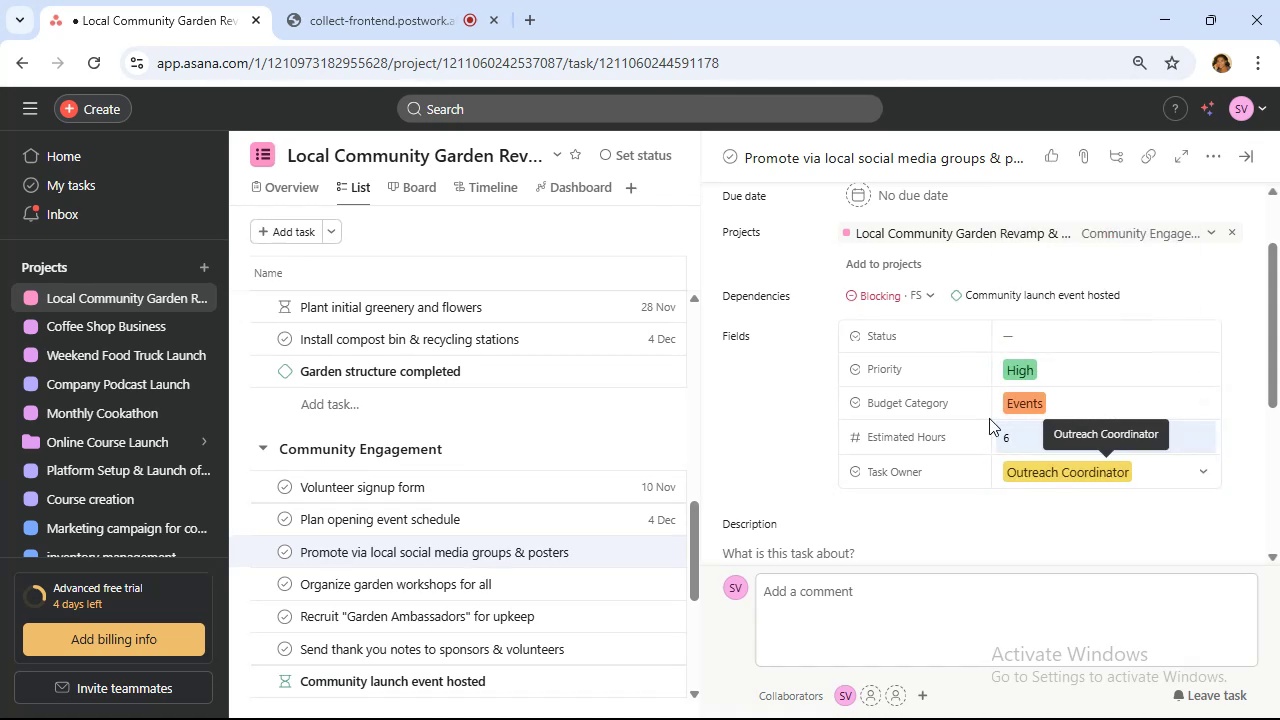 
scroll: coordinate [989, 418], scroll_direction: down, amount: 1.0
 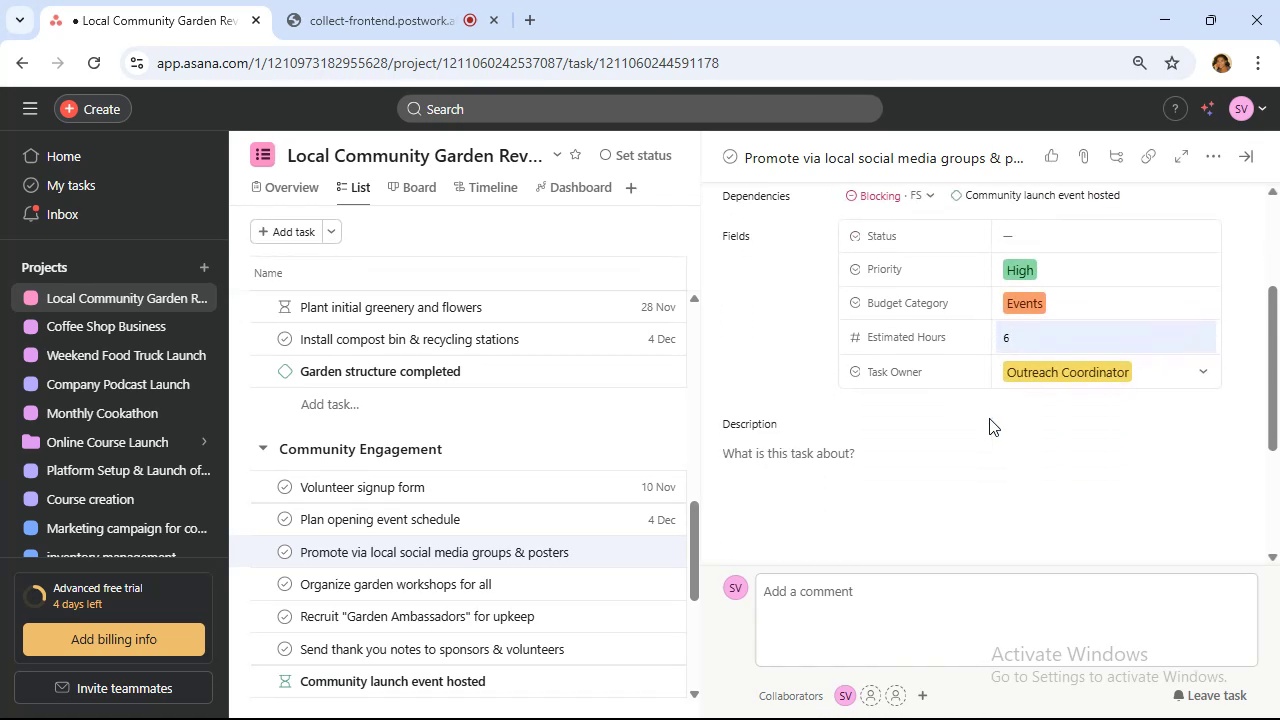 
scroll: coordinate [990, 418], scroll_direction: up, amount: 4.0
 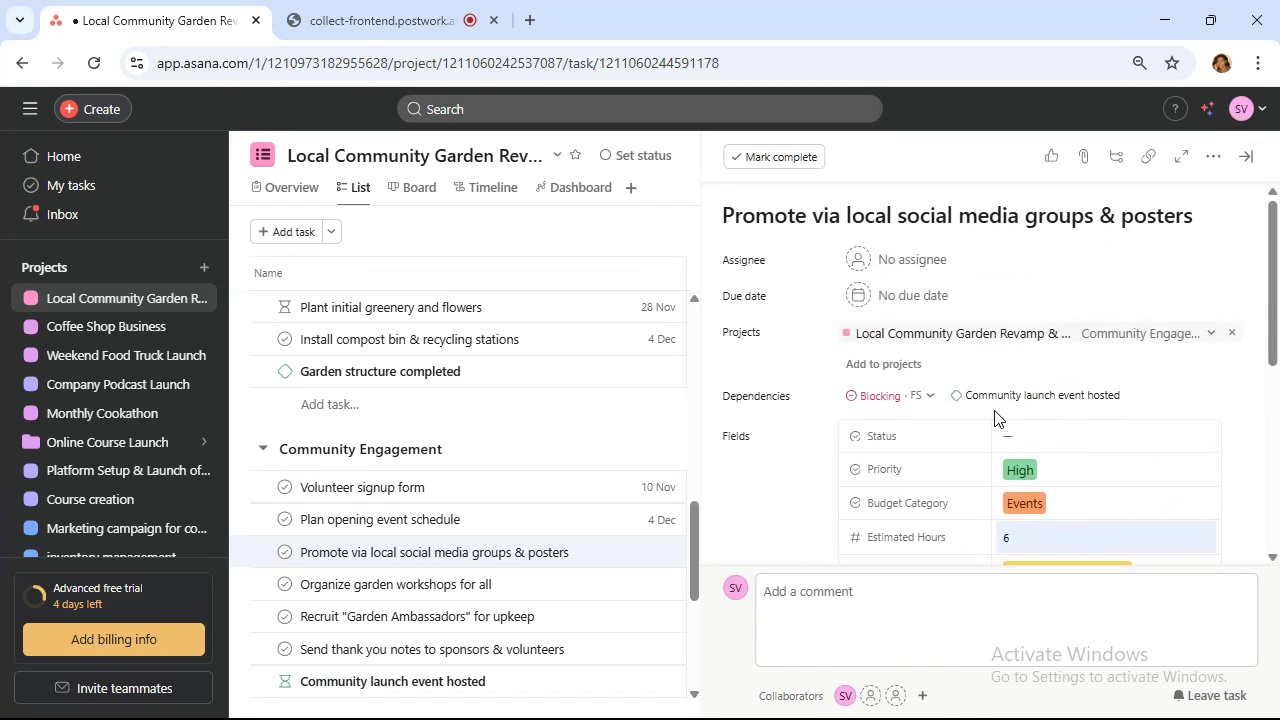 
wait(5.05)
 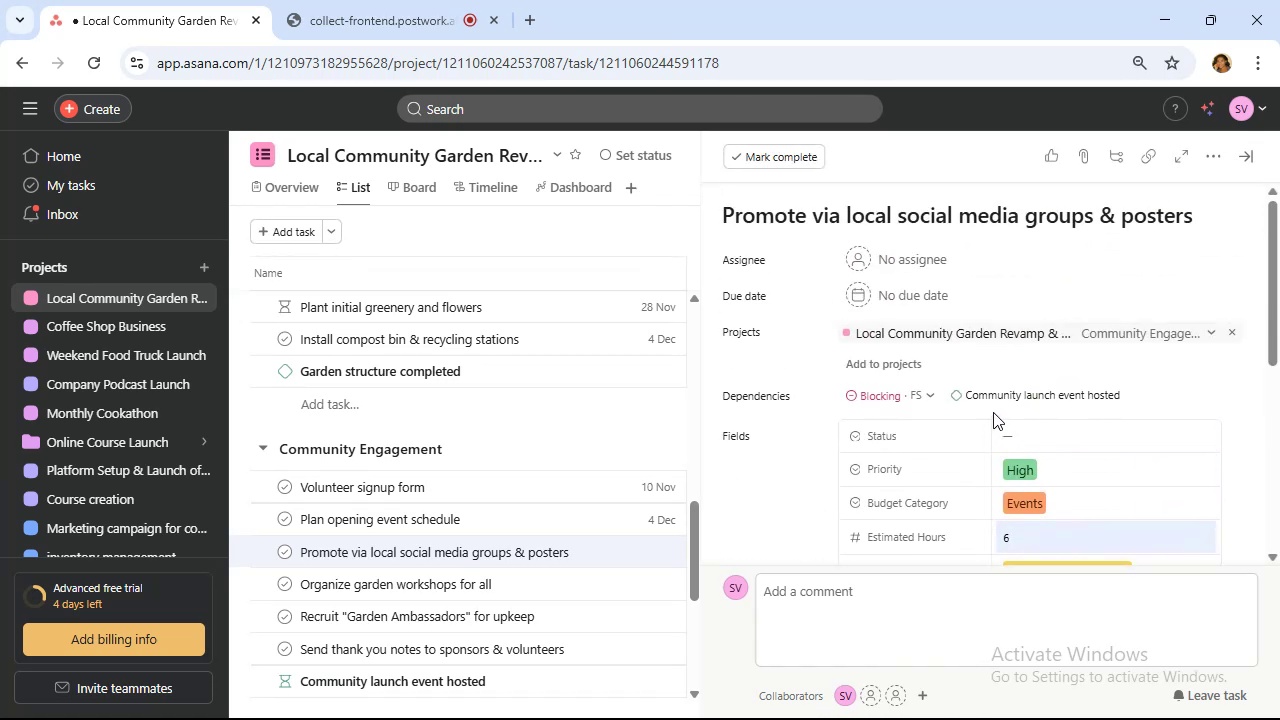 
left_click([891, 304])
 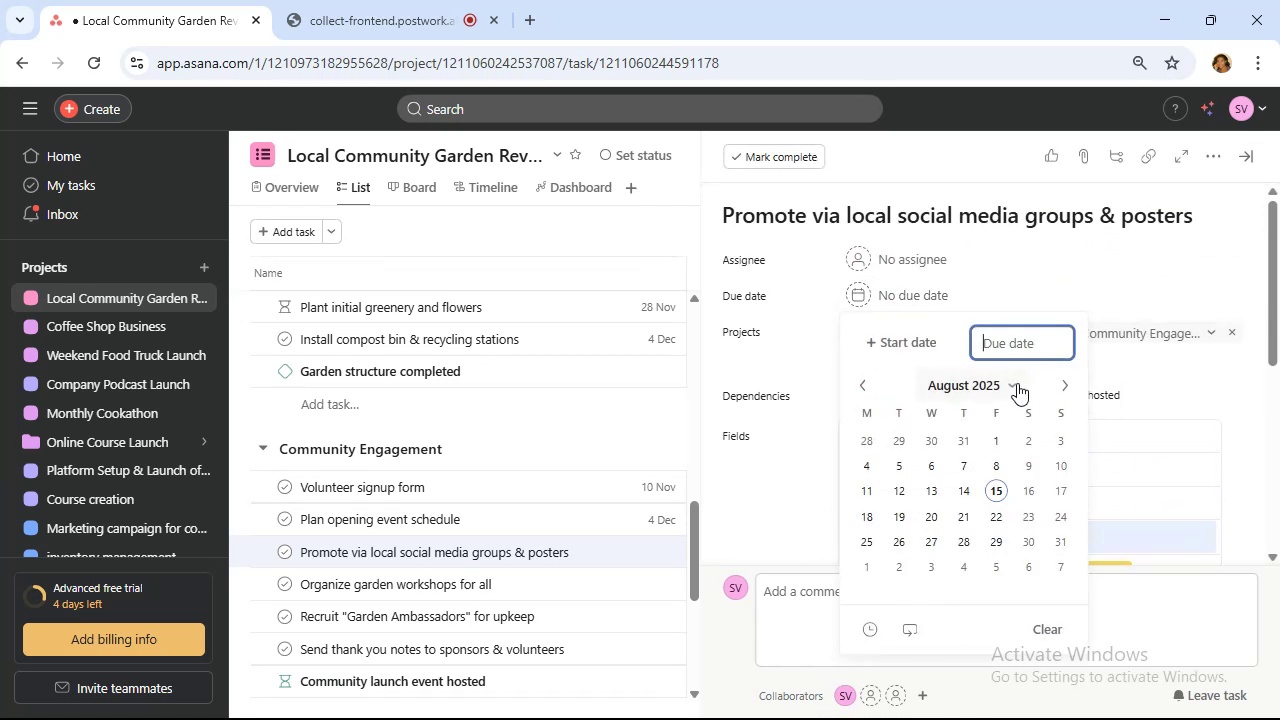 
left_click([1009, 383])
 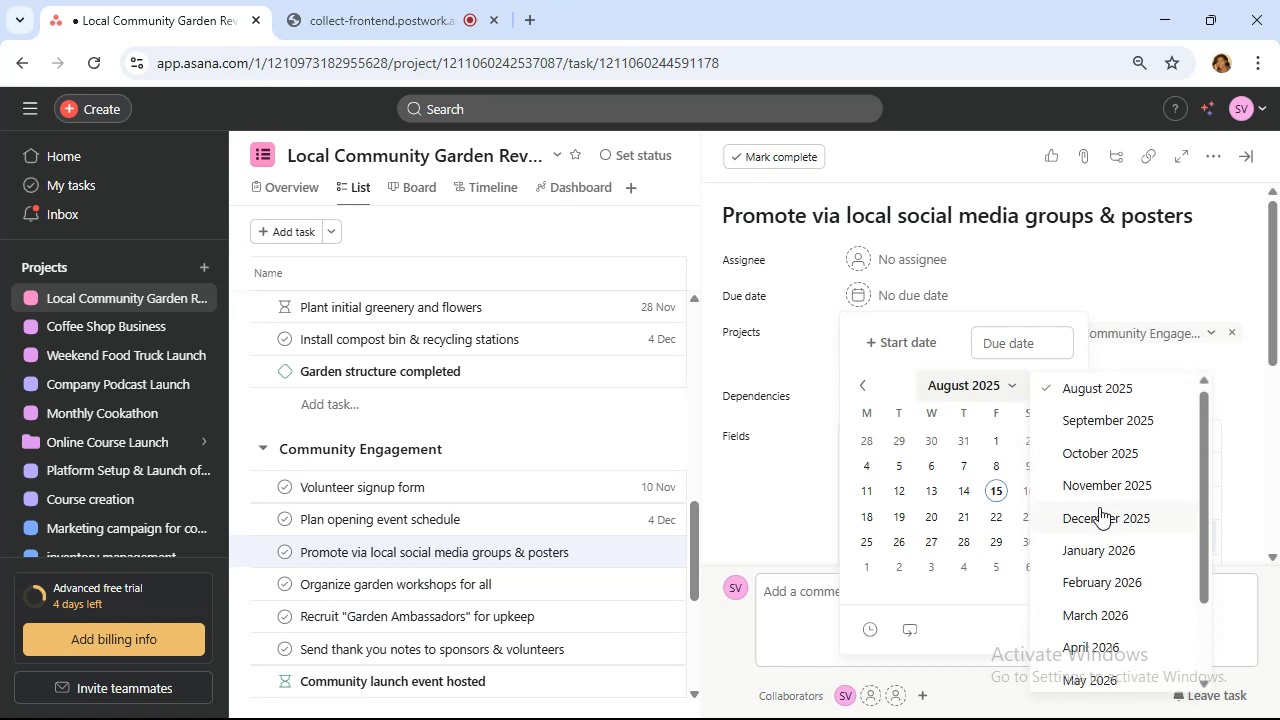 
left_click([1102, 509])
 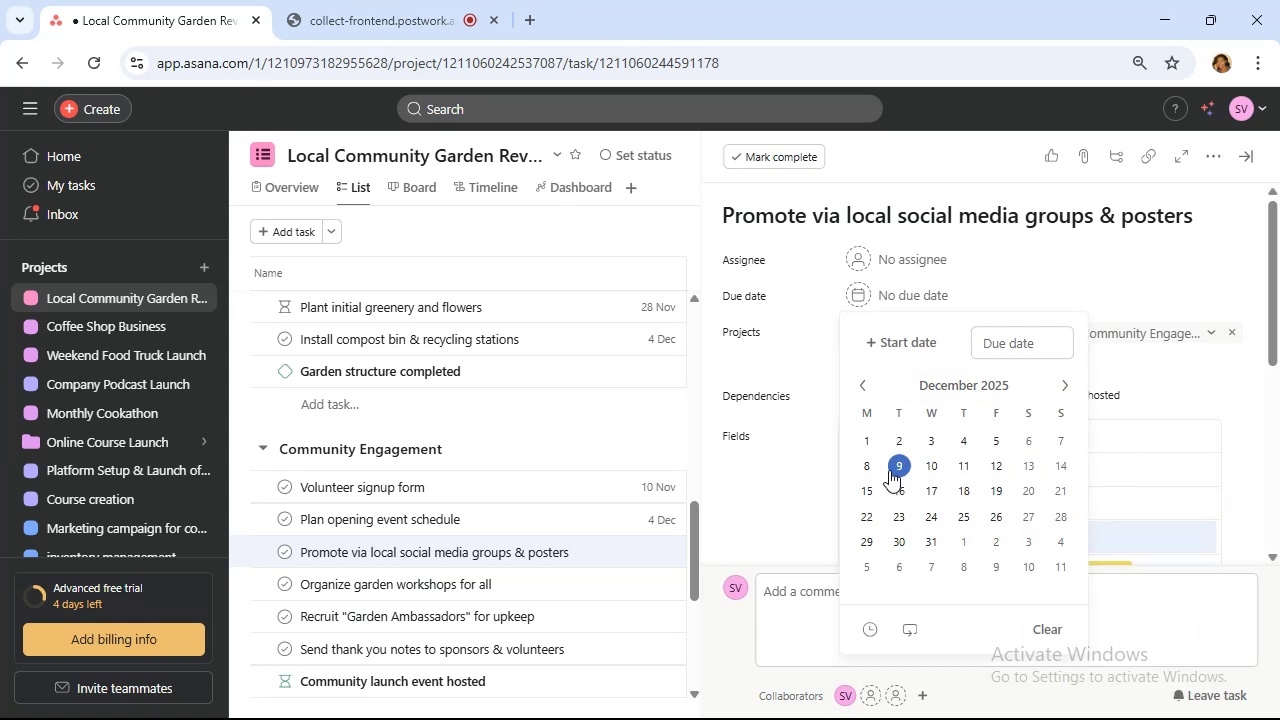 
left_click([861, 470])
 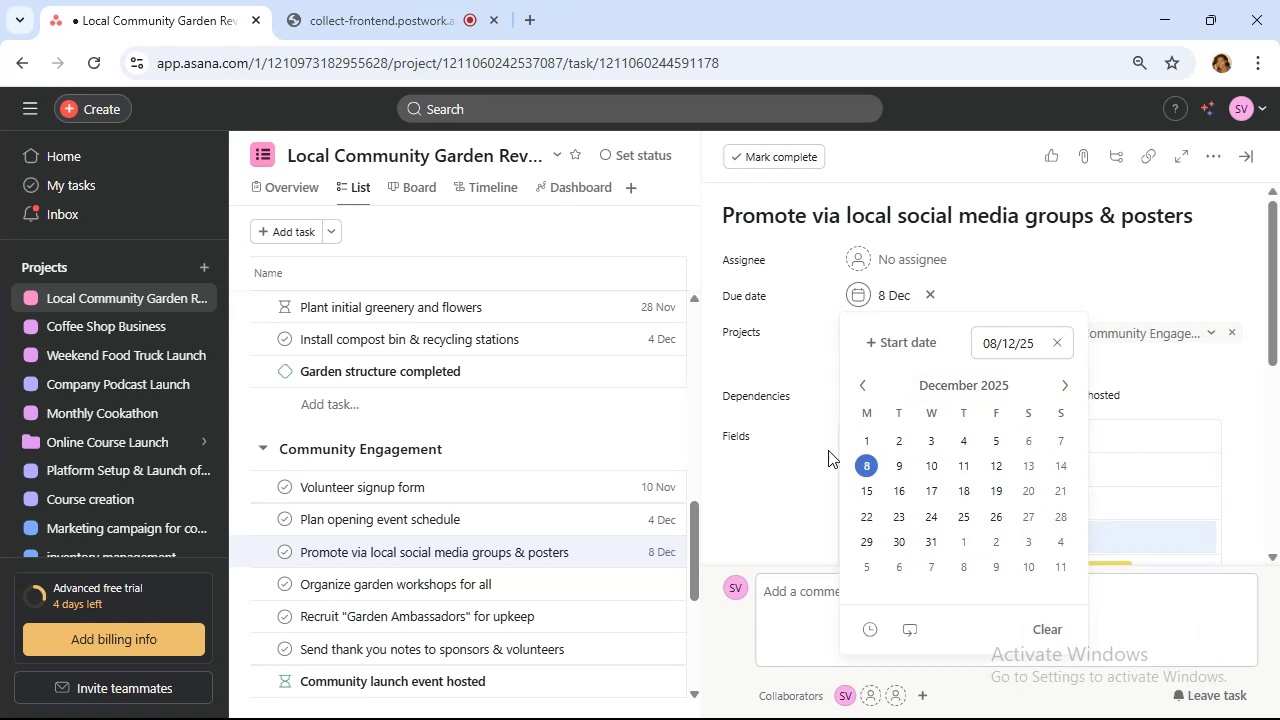 
left_click([578, 582])
 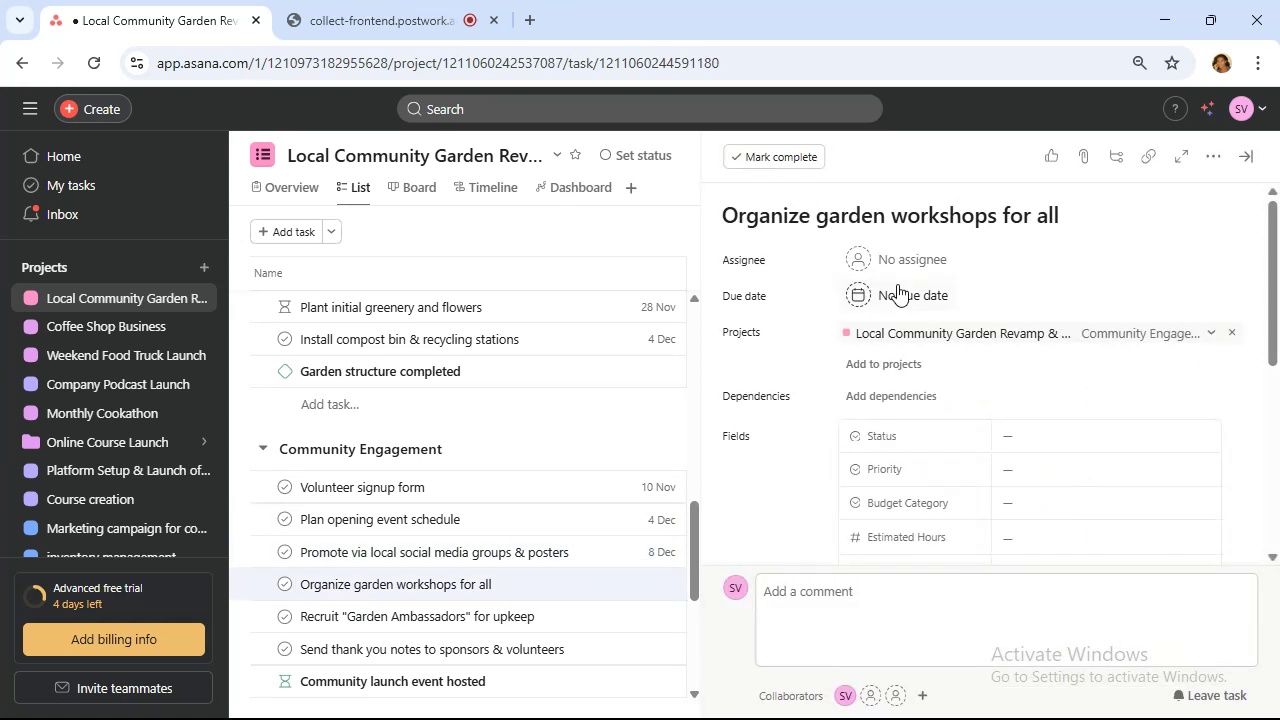 
left_click([897, 284])
 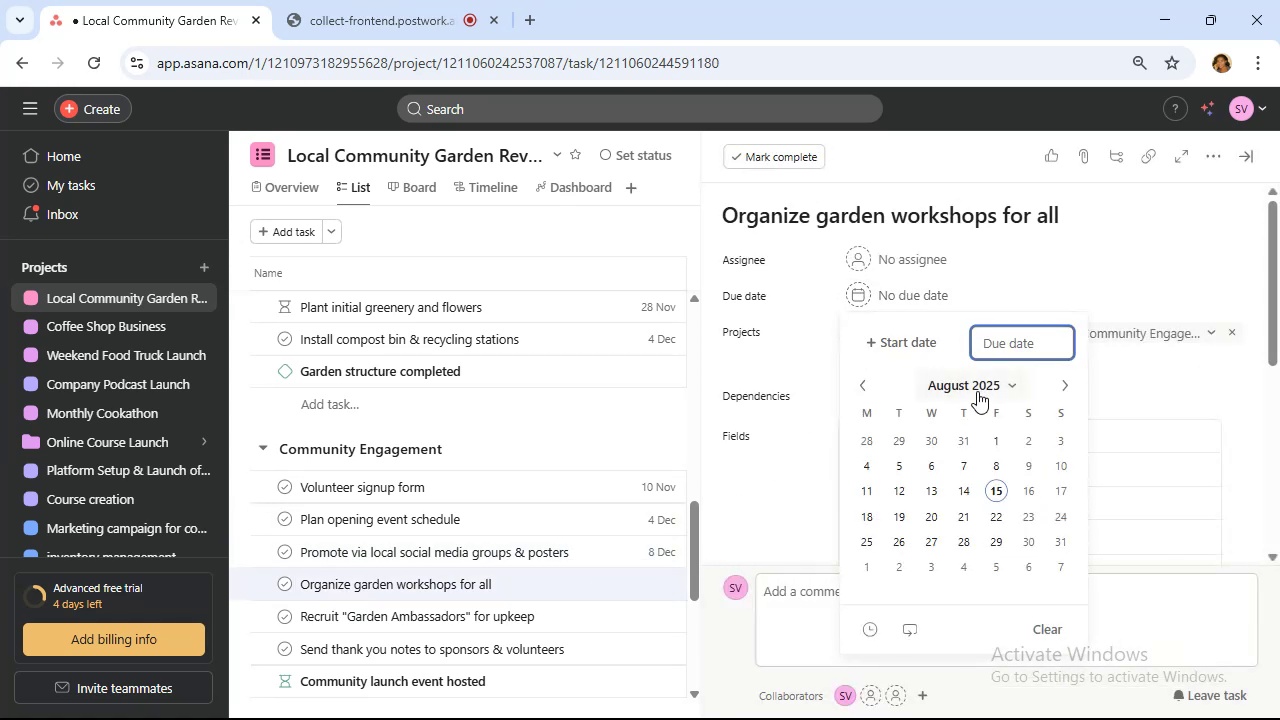 
left_click([977, 391])
 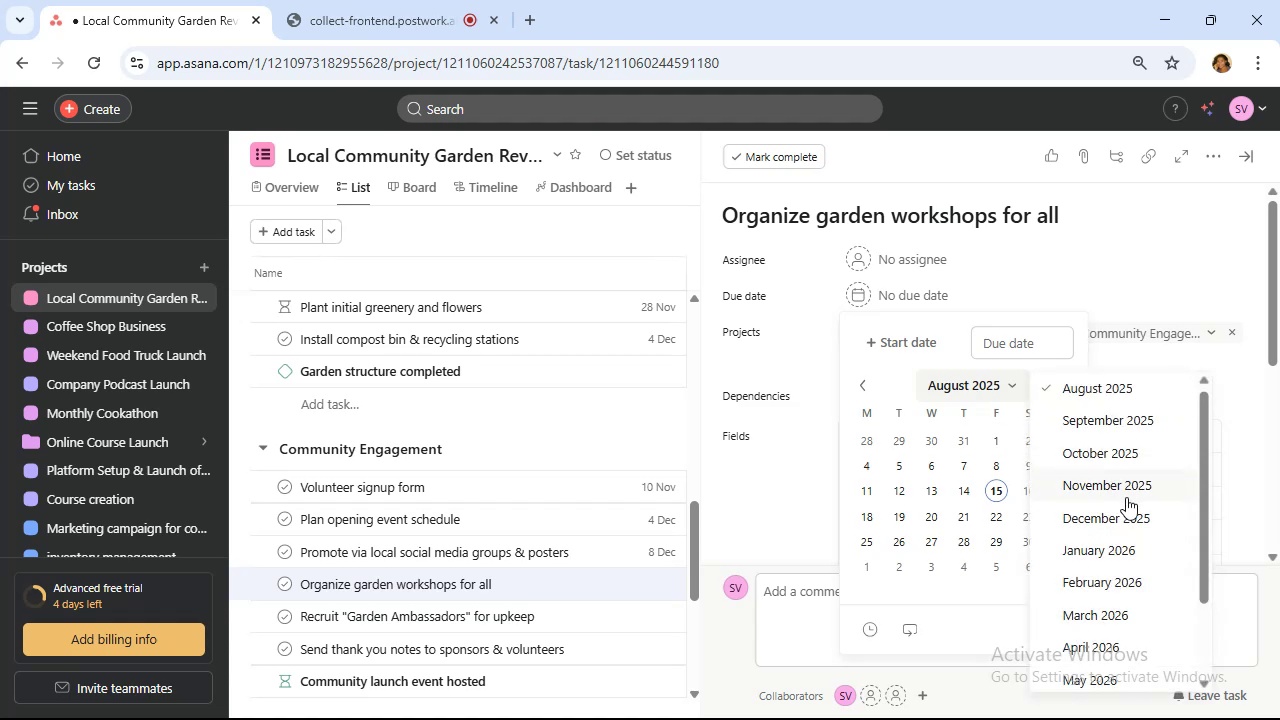 
left_click([1128, 516])
 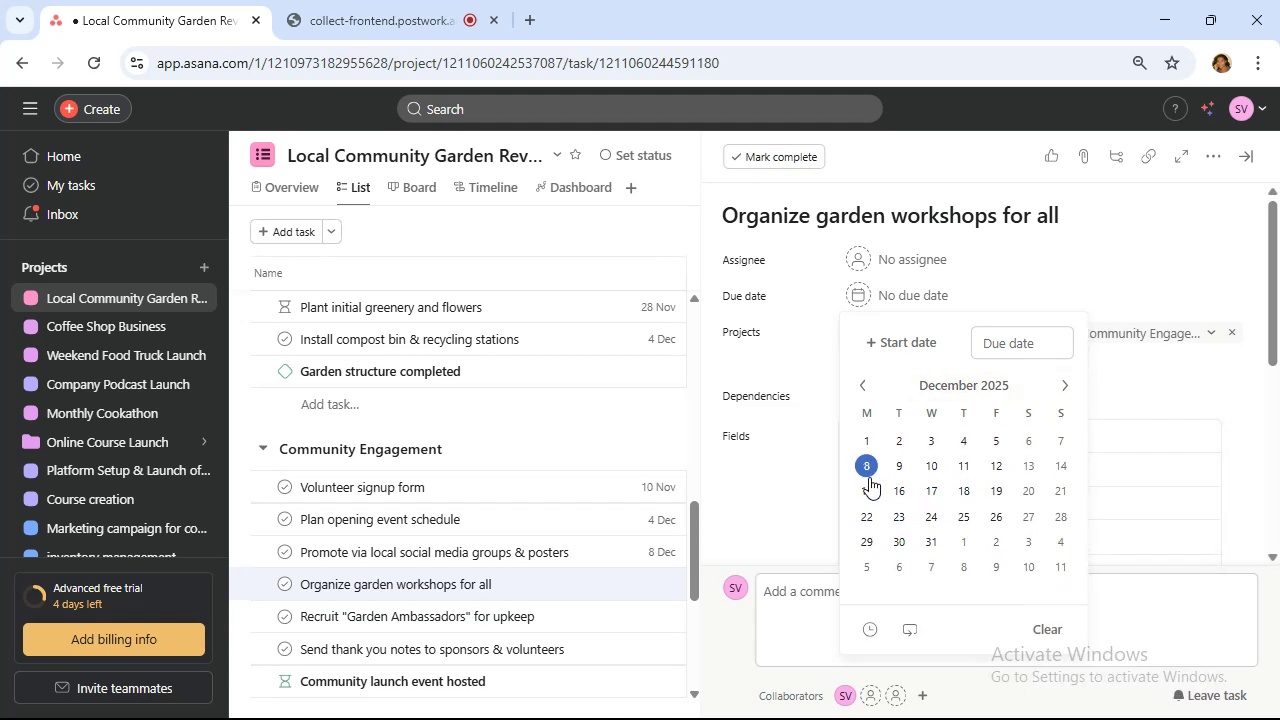 
left_click([867, 491])
 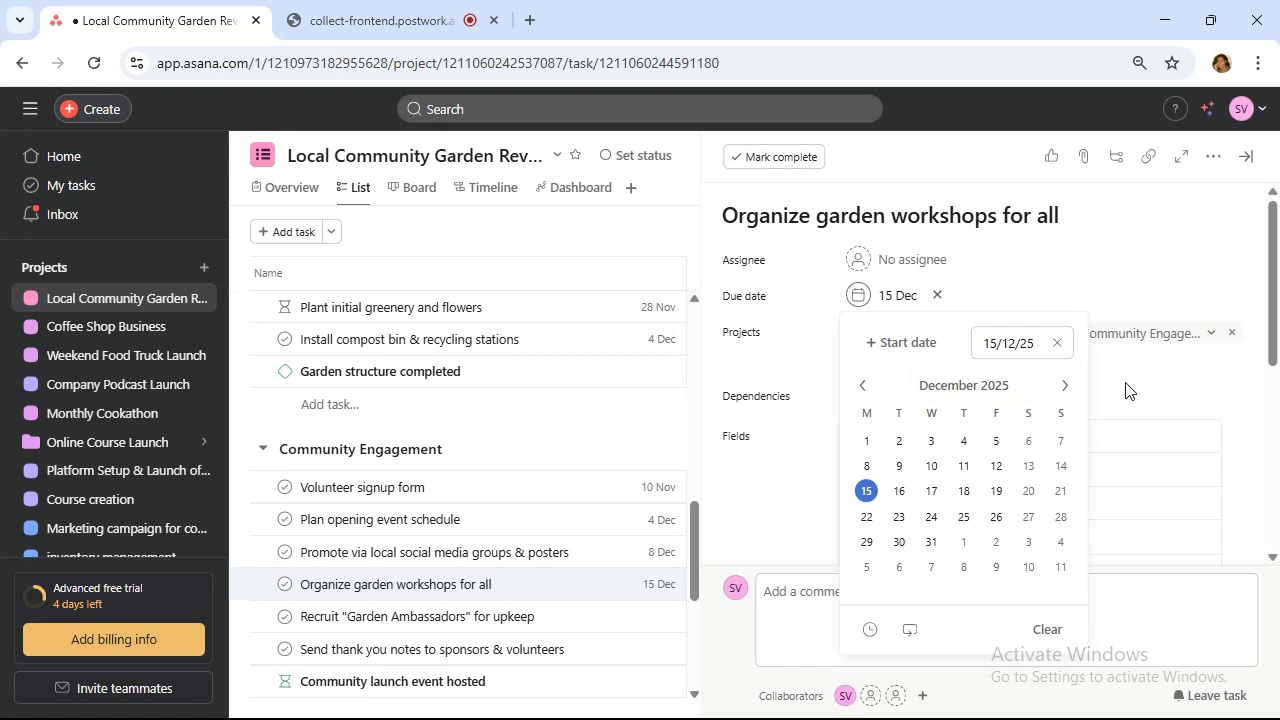 
wait(44.5)
 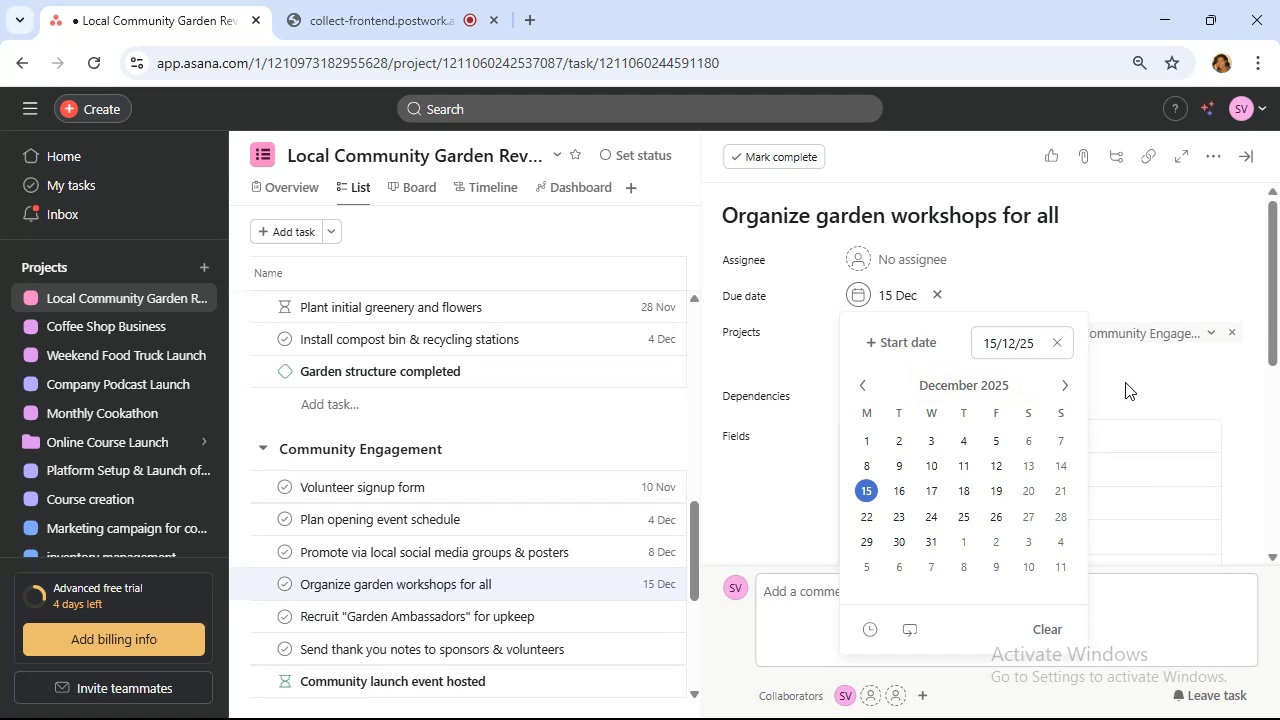 
left_click([1125, 379])
 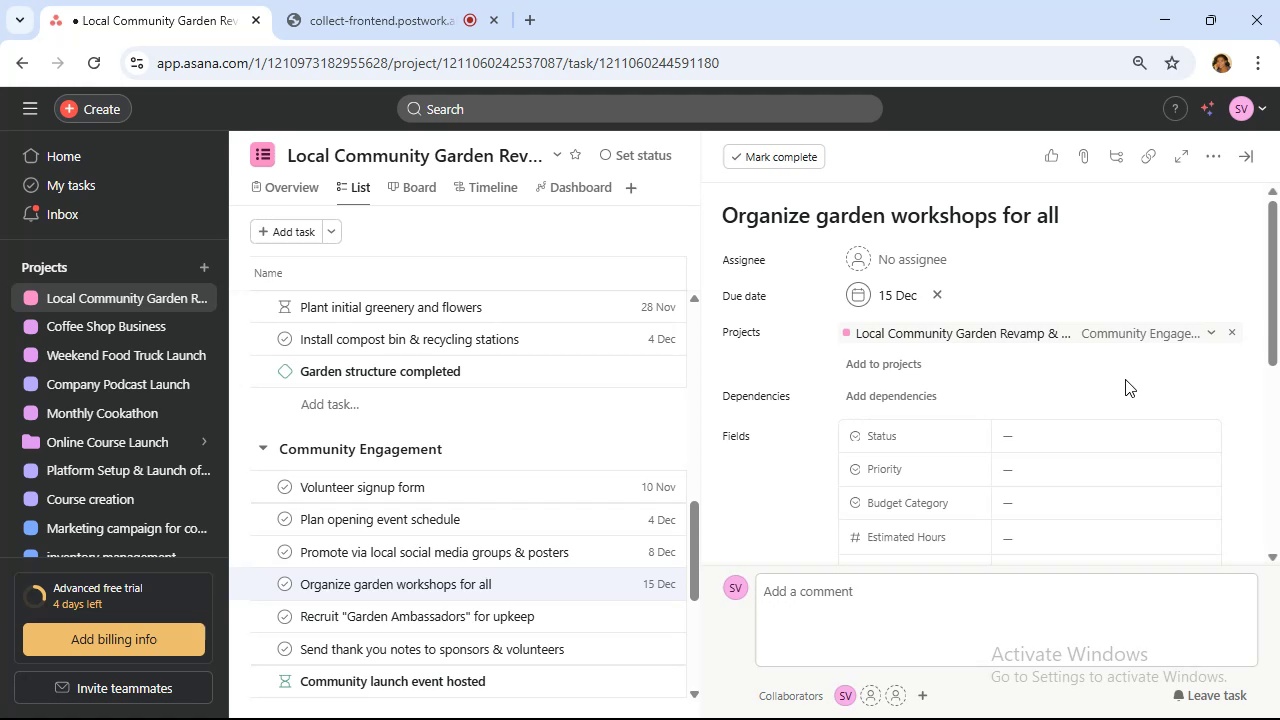 
mouse_move([1072, 424])
 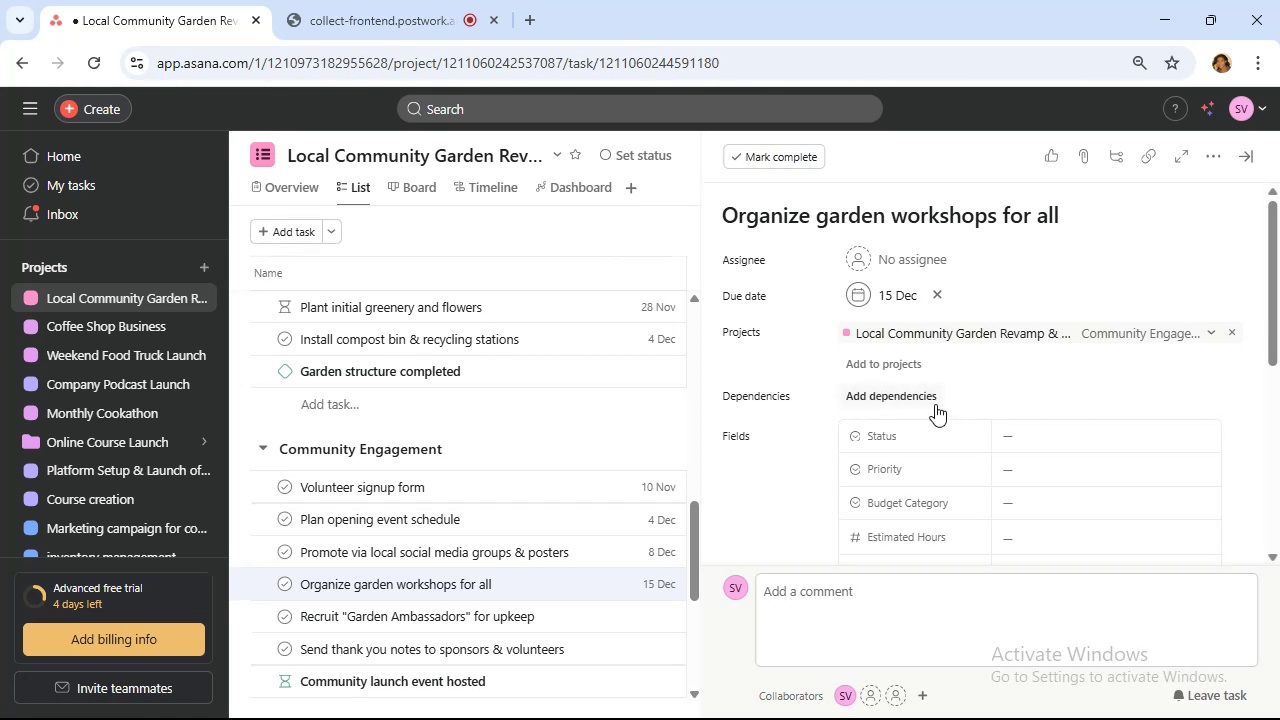 
left_click([935, 404])
 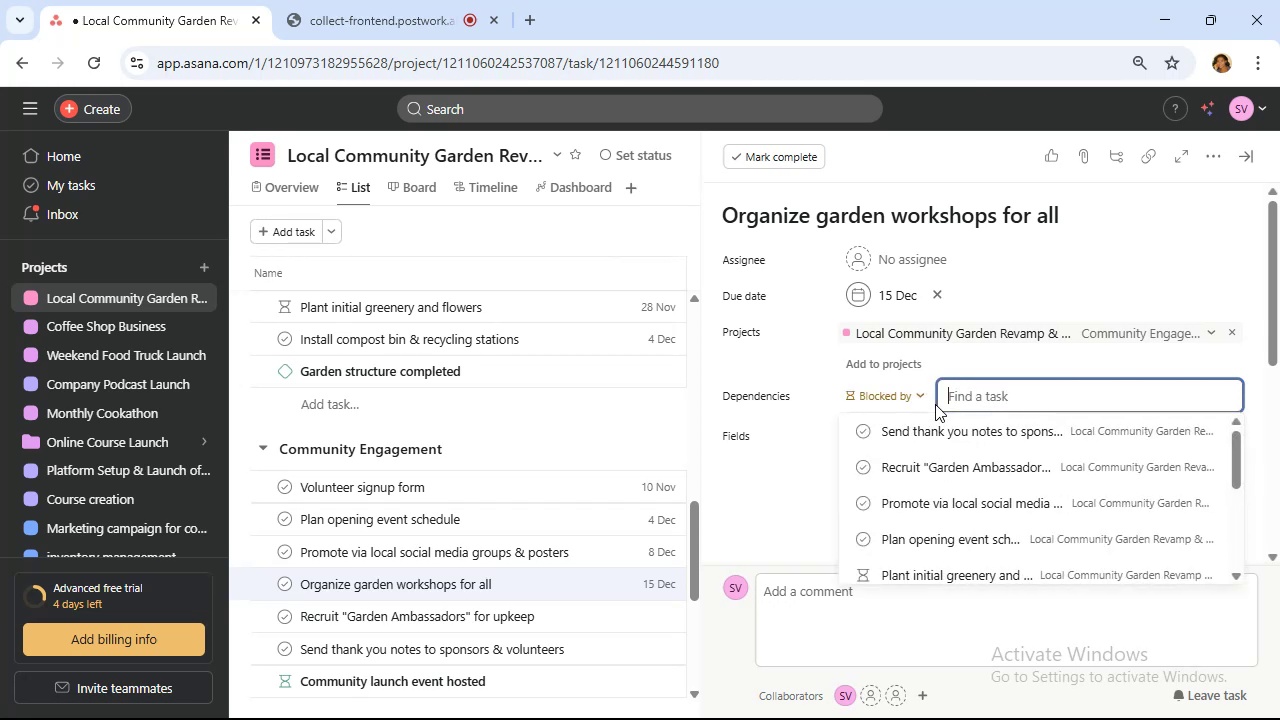 
wait(8.7)
 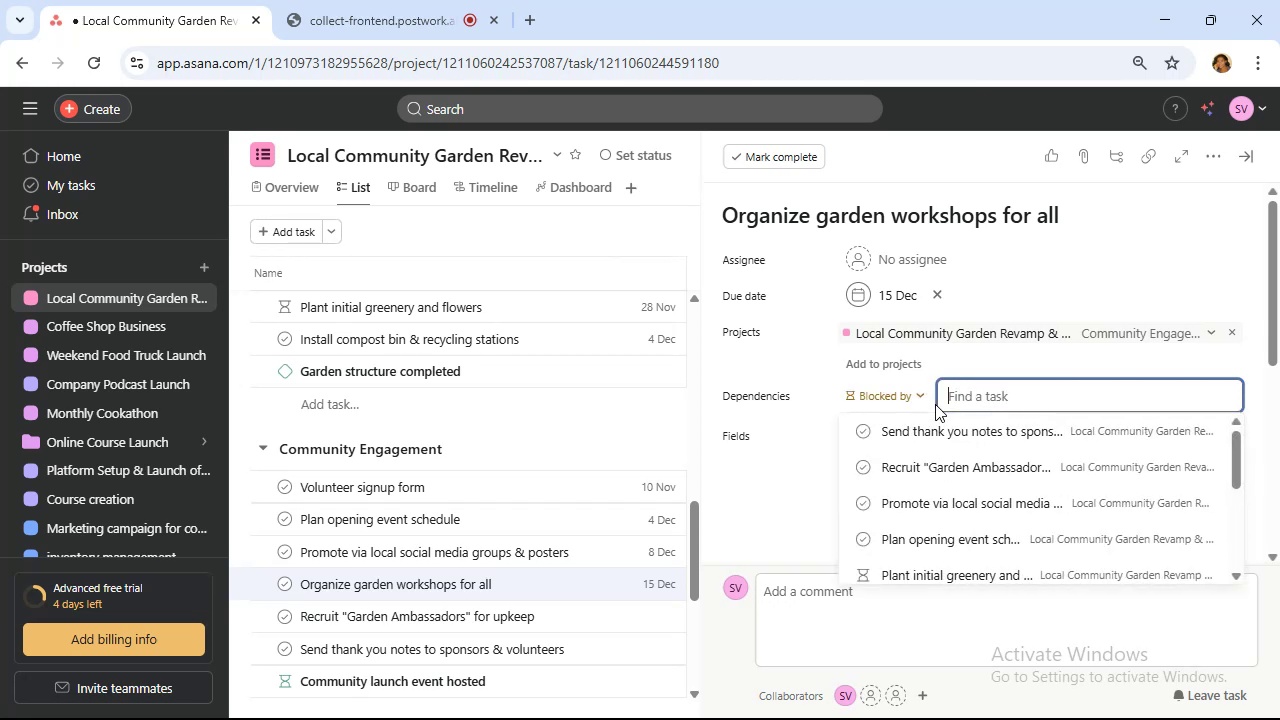 
type(pl)
 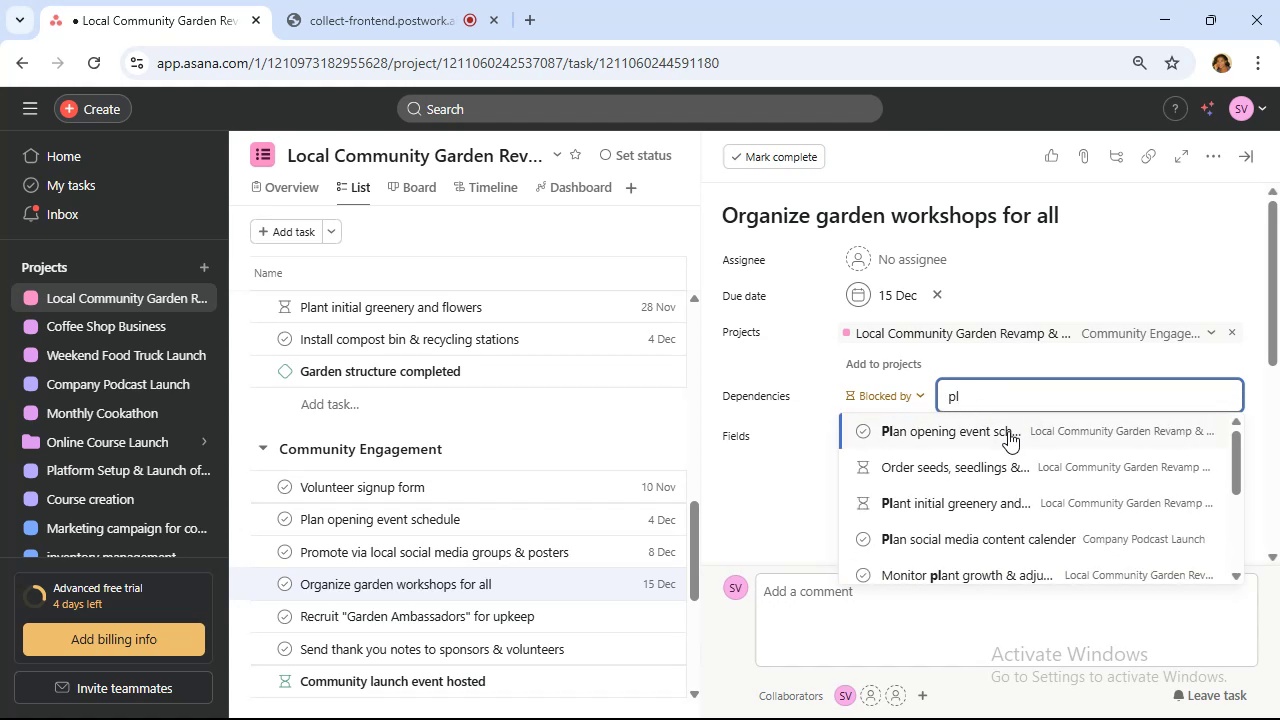 
wait(5.24)
 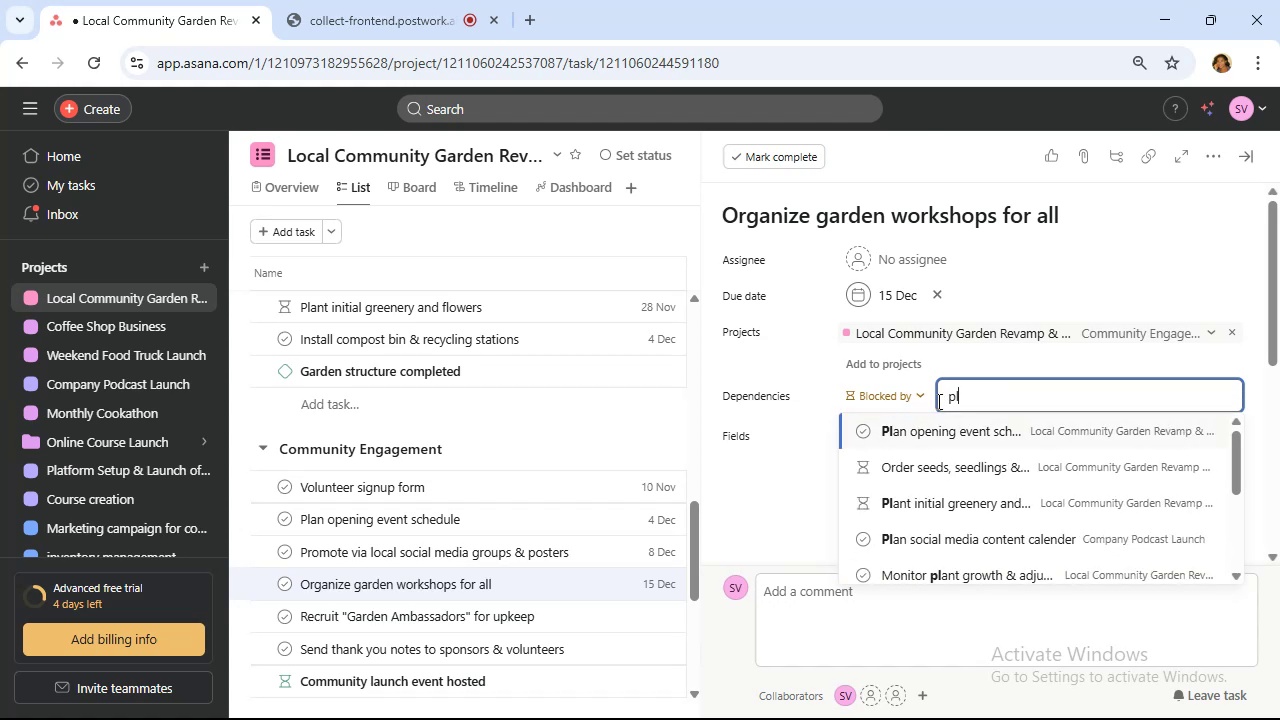 
left_click([988, 424])
 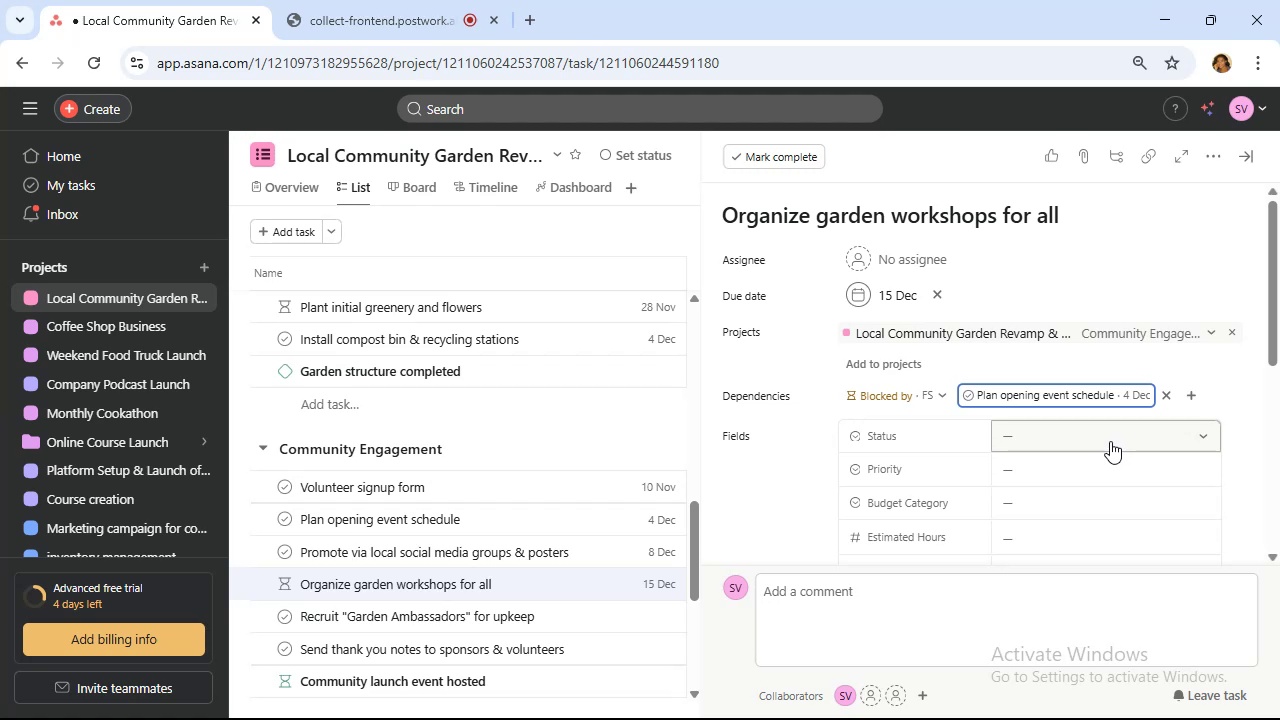 
wait(31.6)
 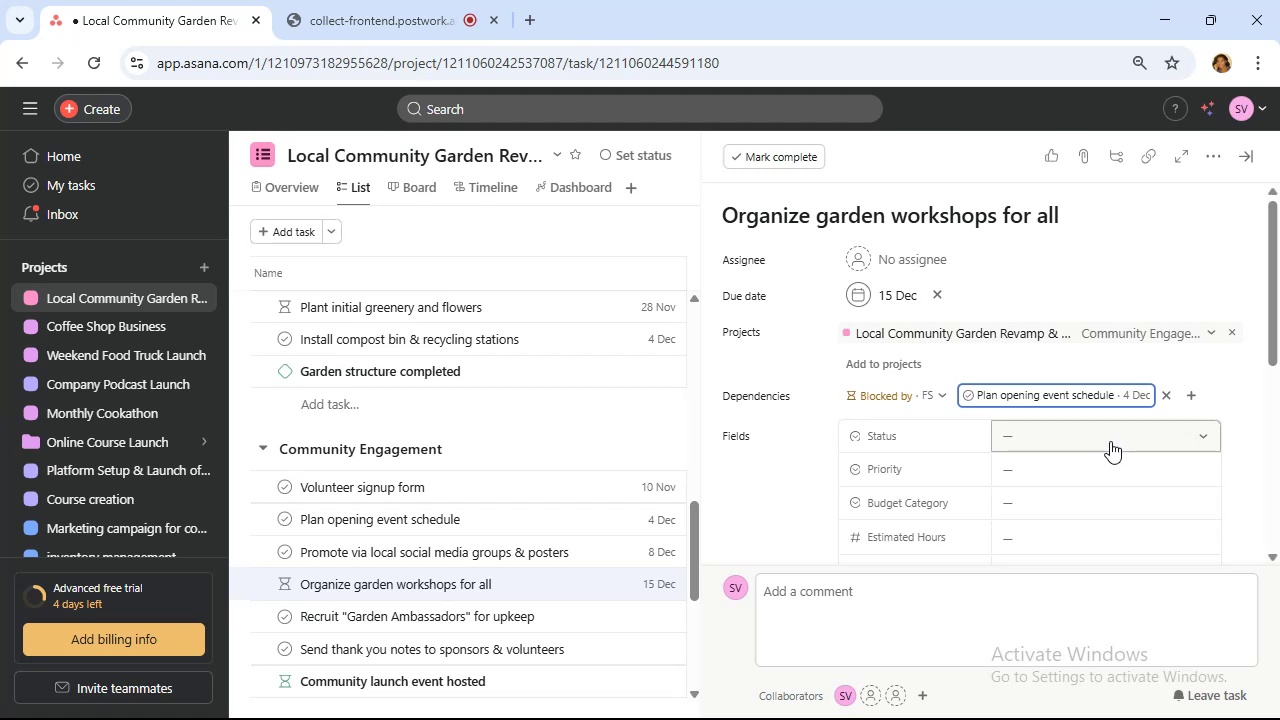 
left_click([1058, 530])
 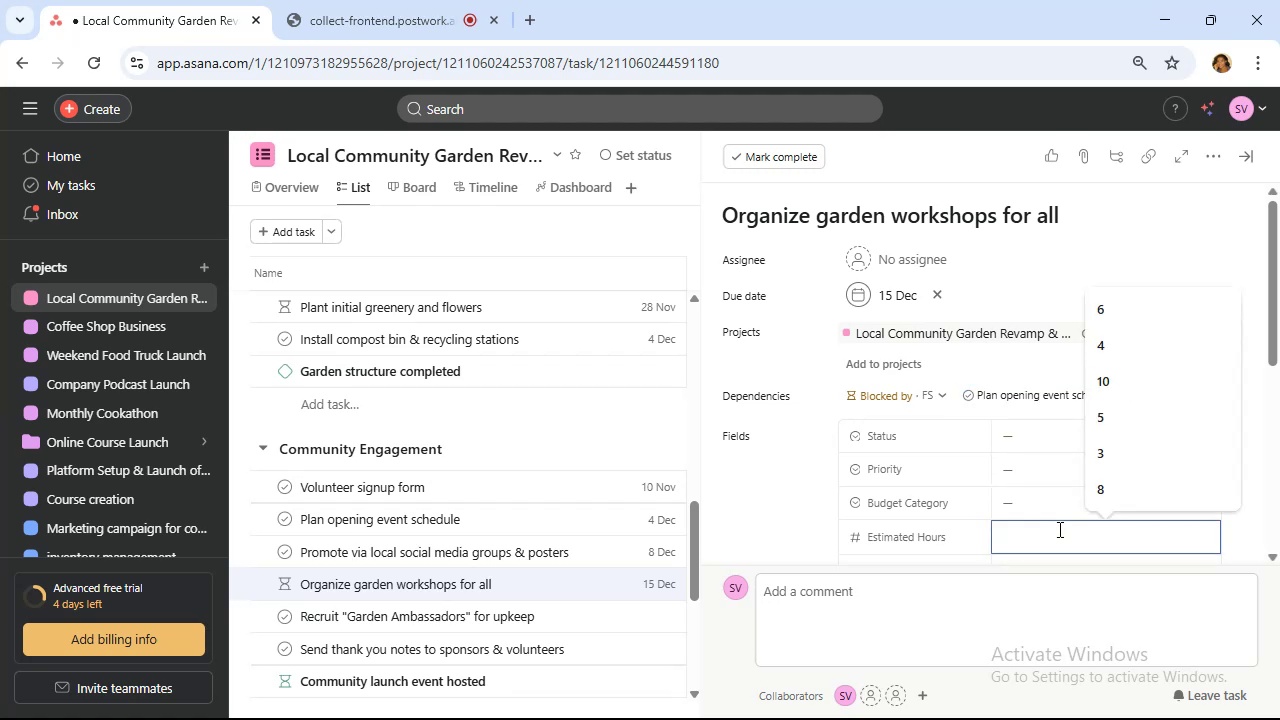 
key(8)
 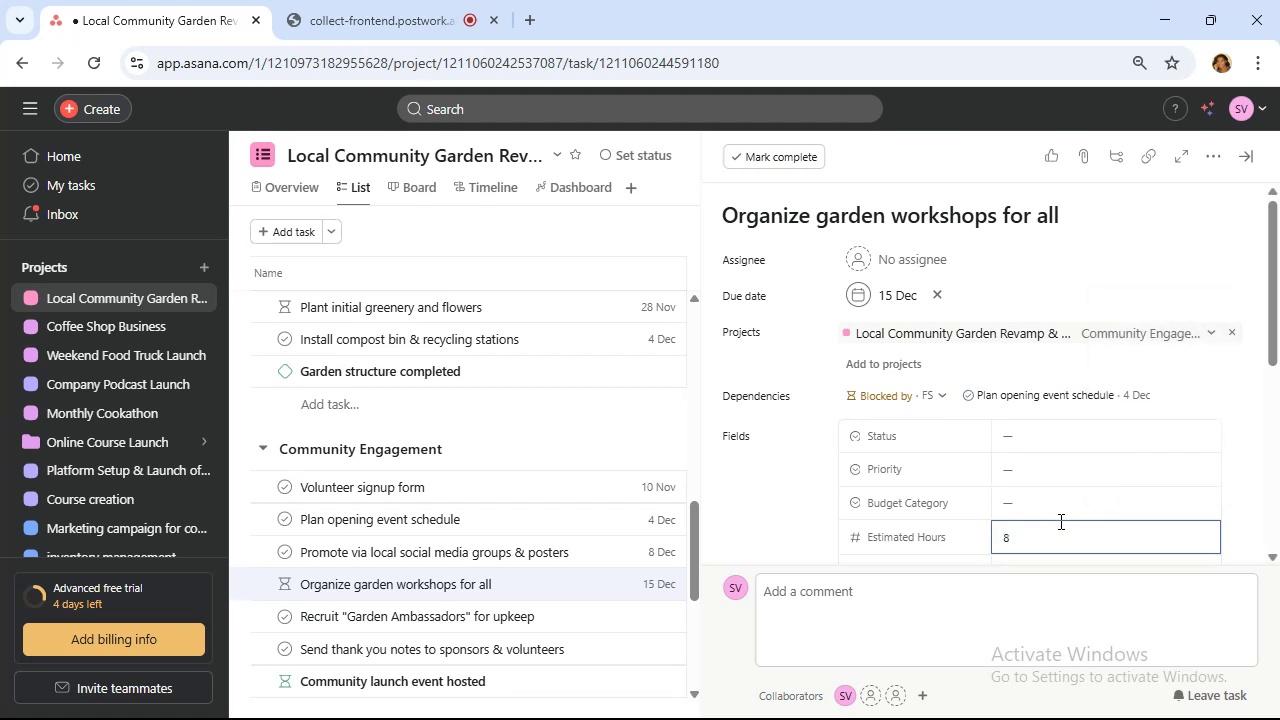 
left_click([1073, 505])
 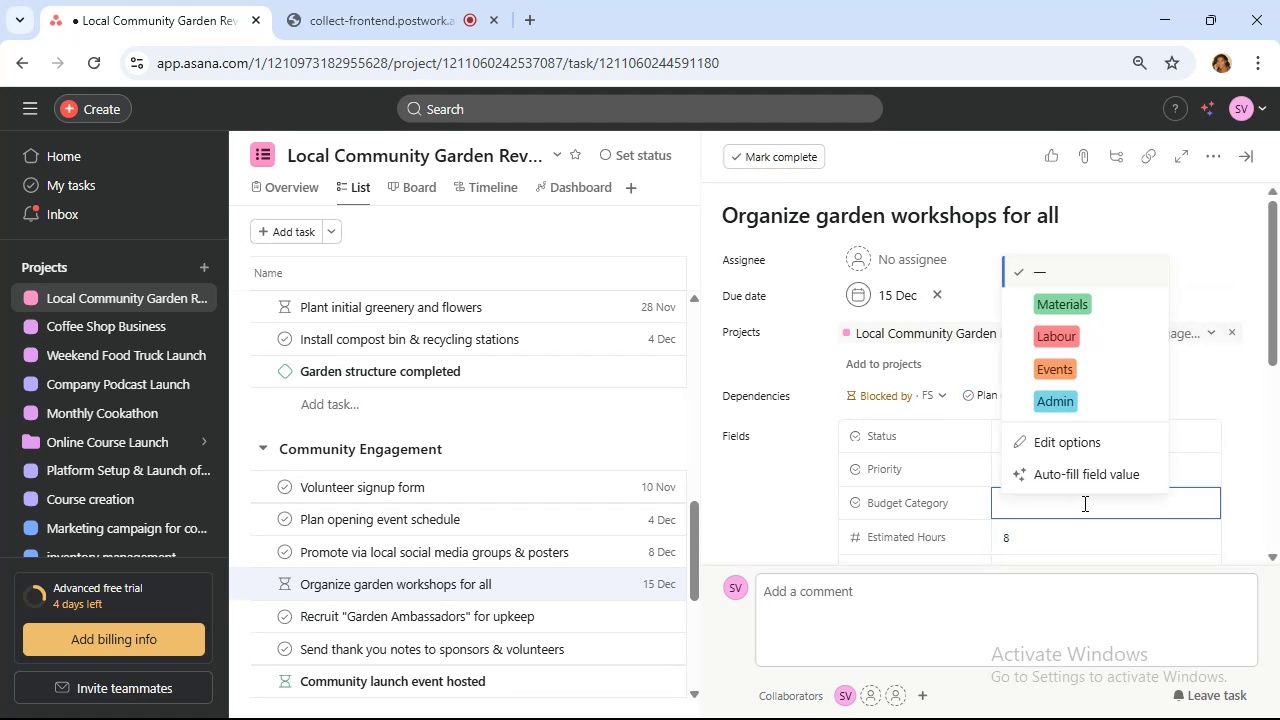 
left_click([1117, 367])
 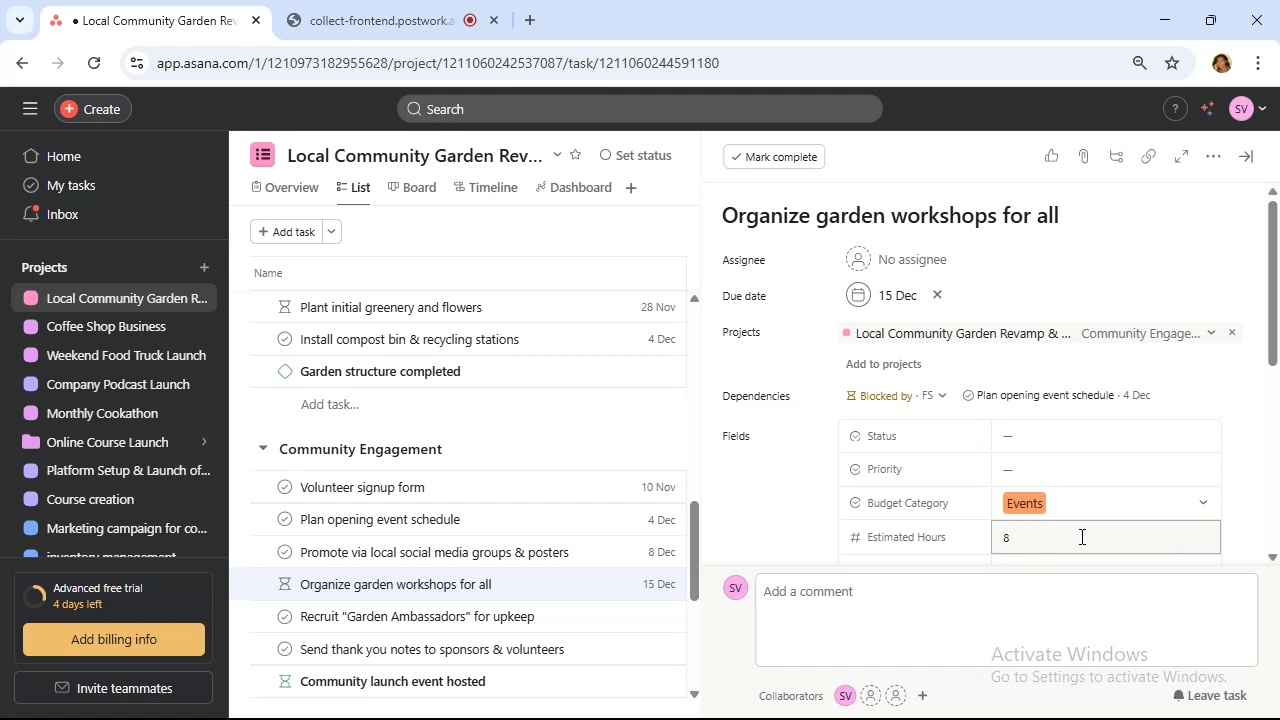 
scroll: coordinate [1083, 535], scroll_direction: down, amount: 1.0
 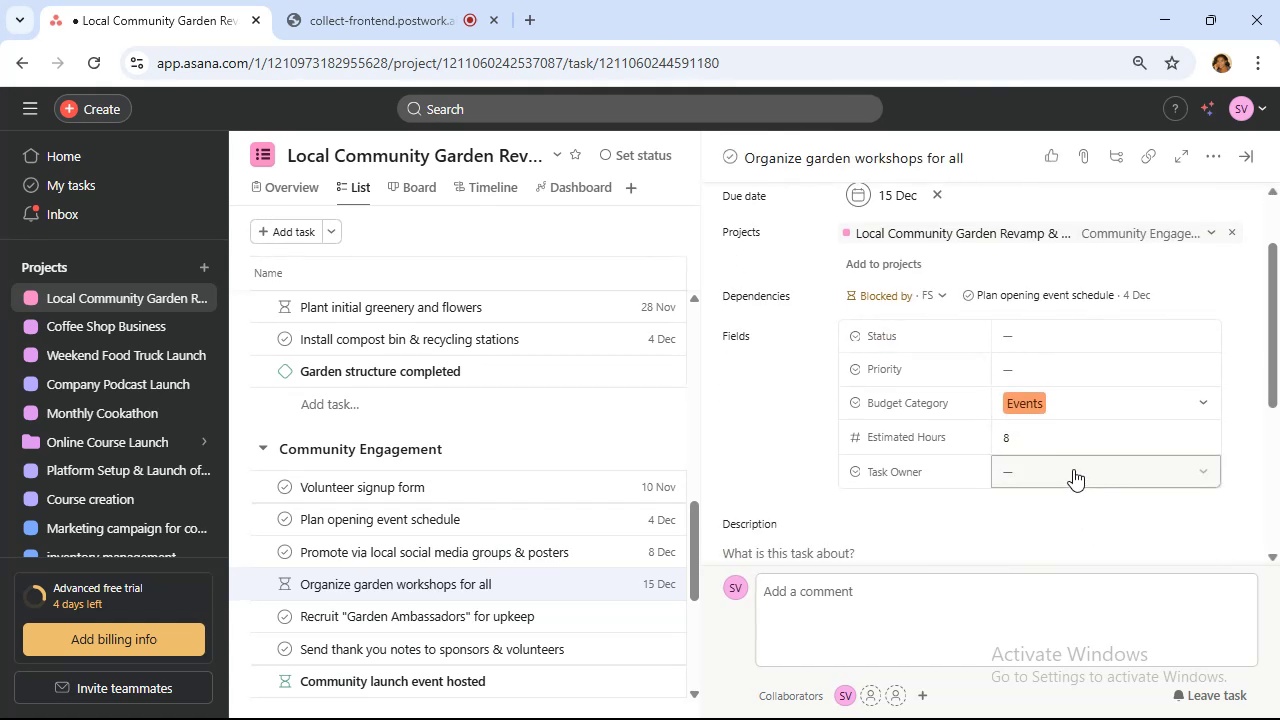 
left_click([1073, 469])
 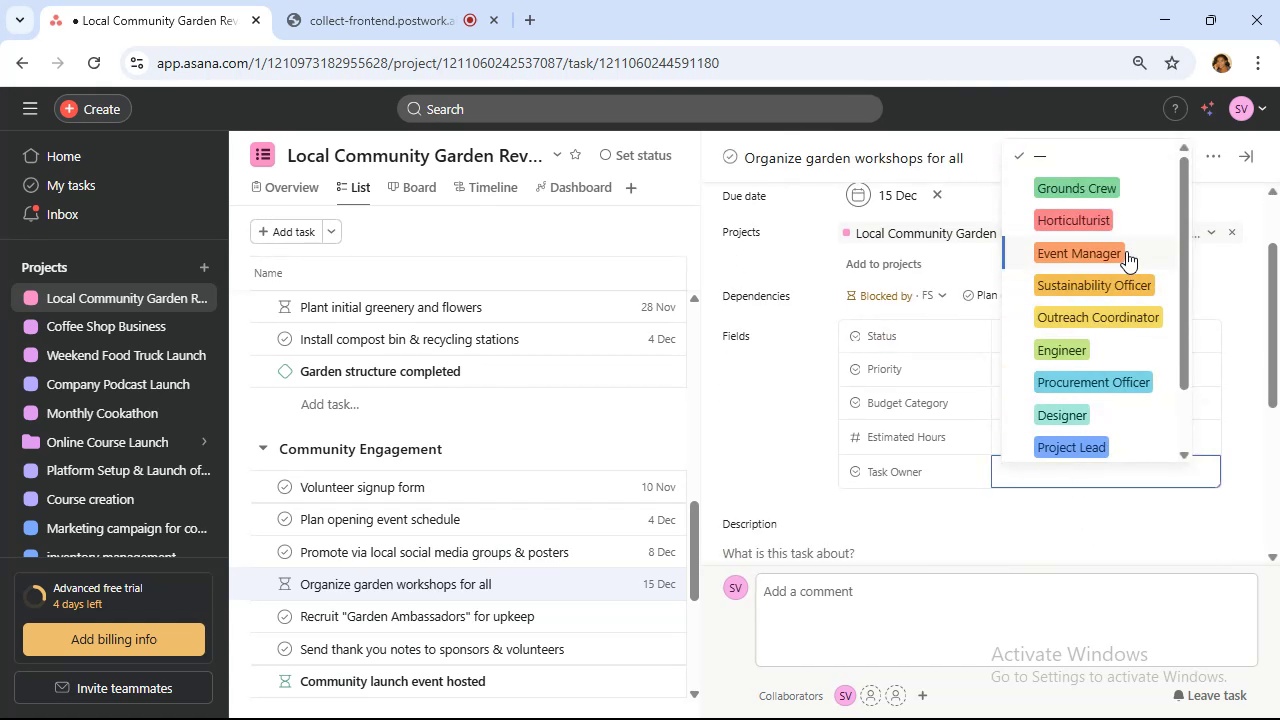 
left_click([1127, 250])
 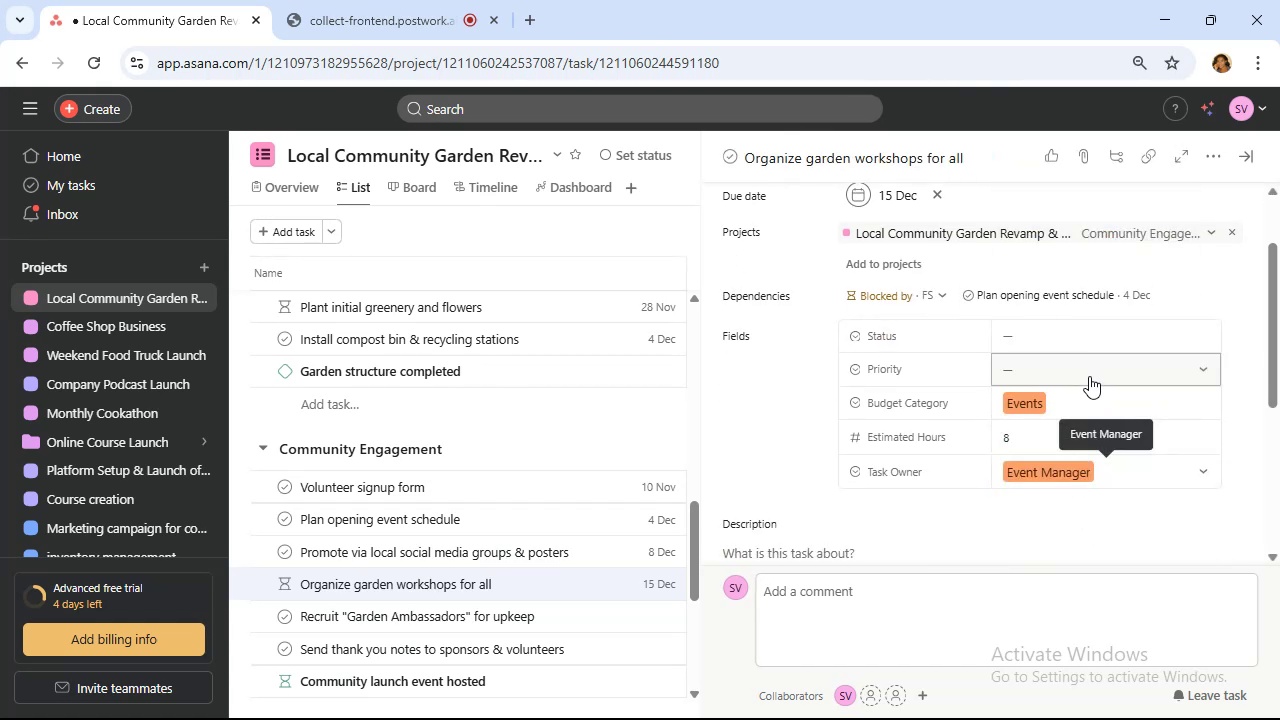 
left_click([1089, 375])
 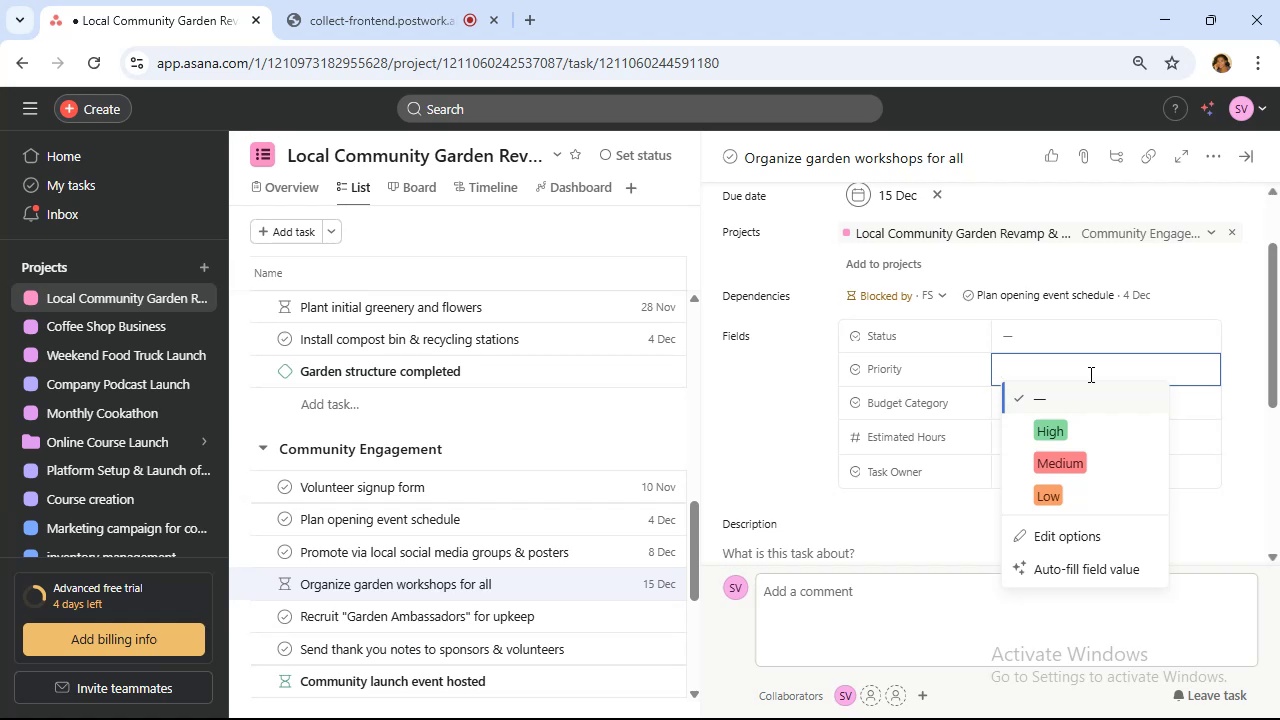 
left_click([1128, 461])
 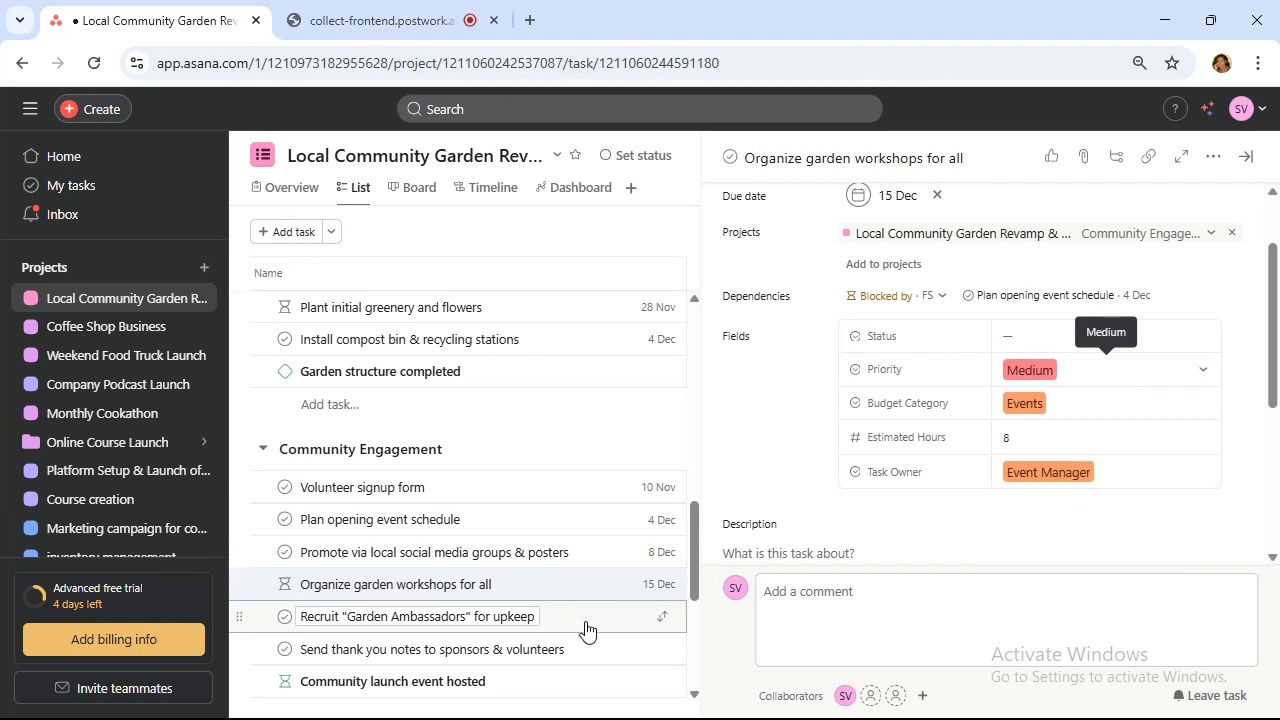 
wait(5.15)
 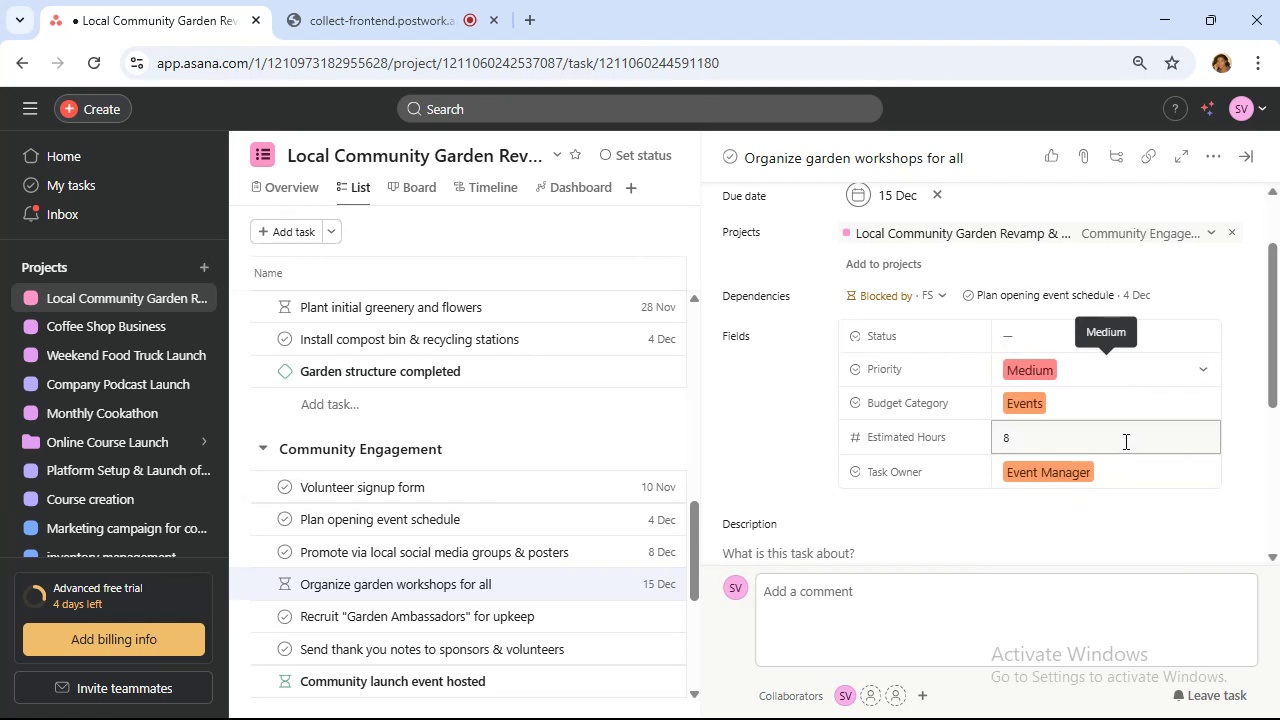 
left_click([595, 623])
 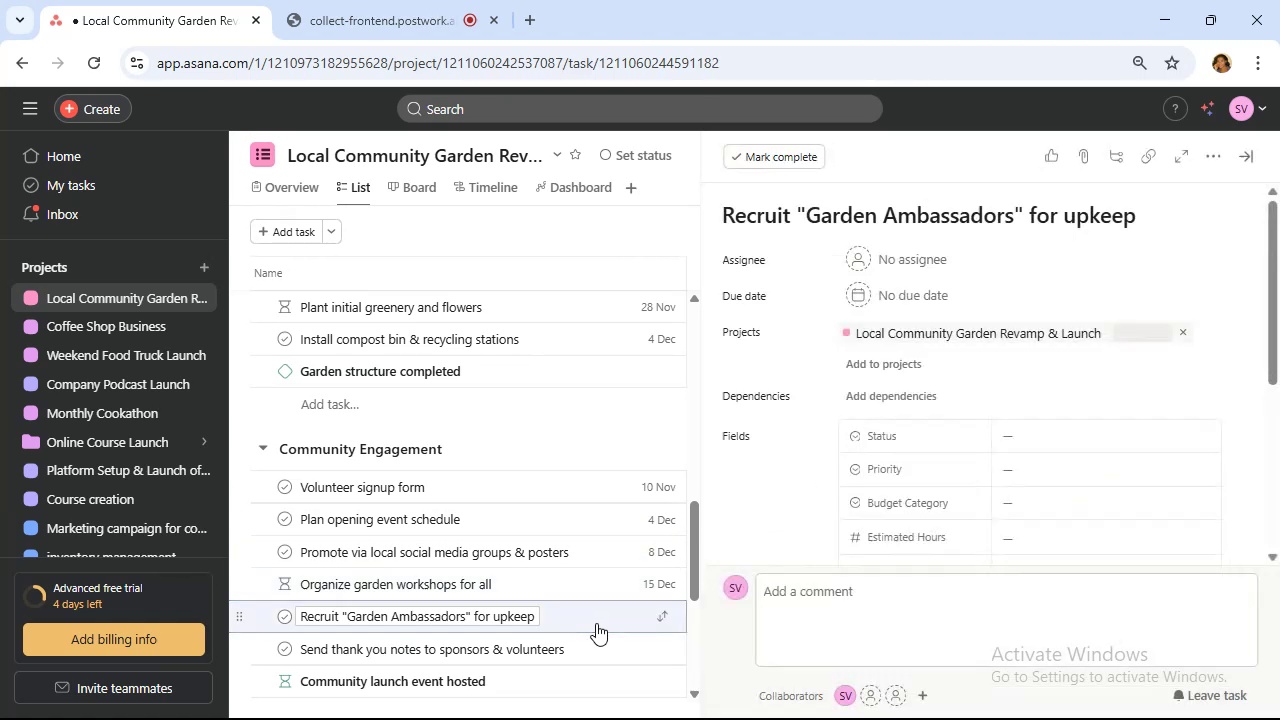 
scroll: coordinate [597, 622], scroll_direction: down, amount: 2.0
 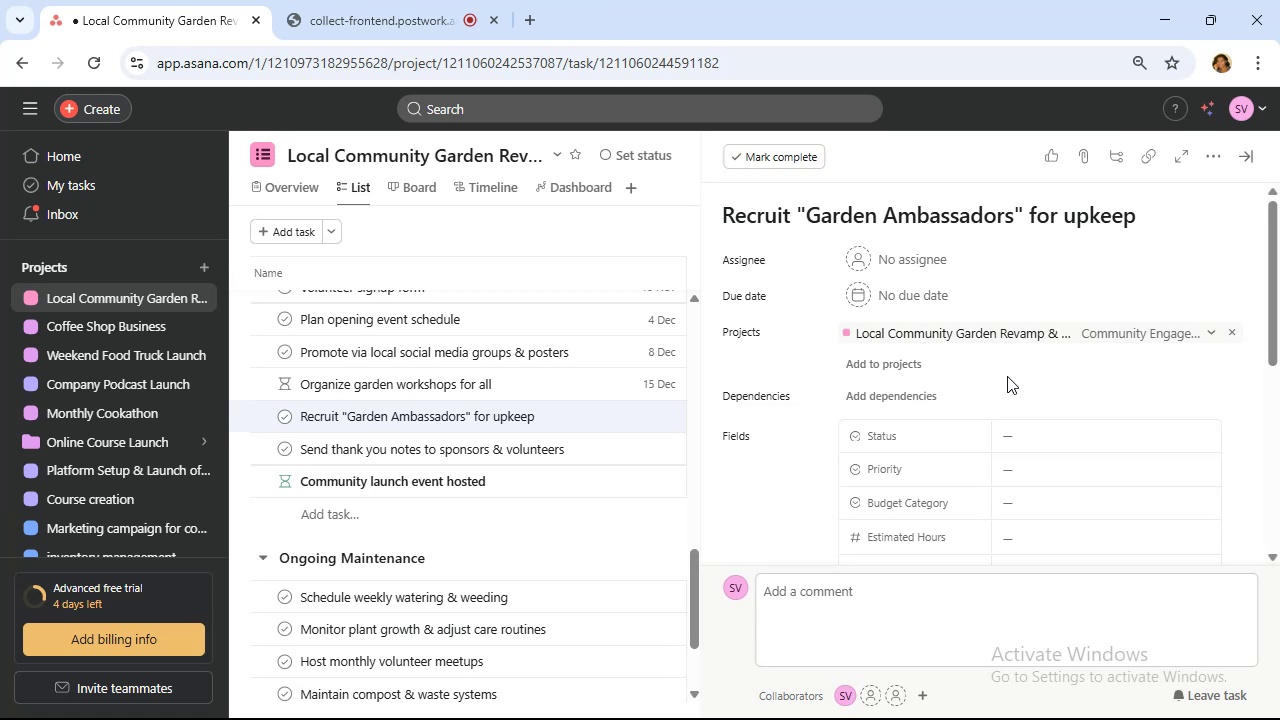 
wait(34.78)
 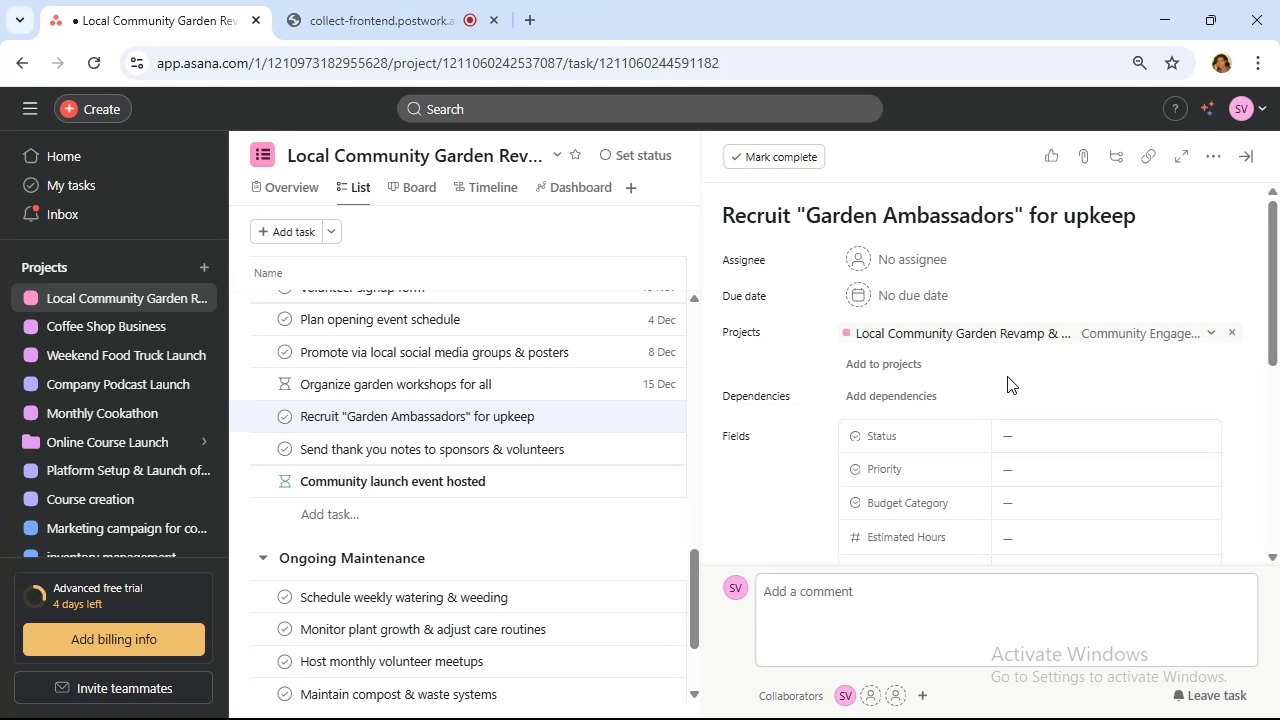 
left_click([923, 405])
 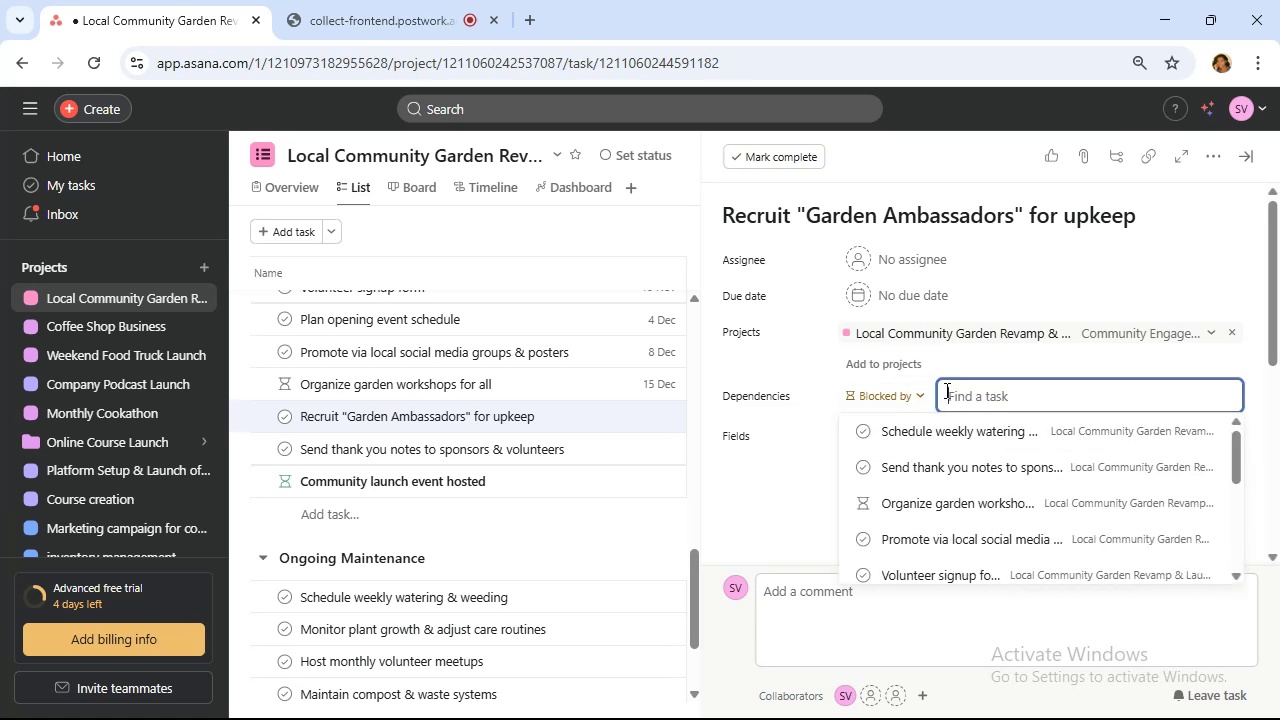 
wait(11.51)
 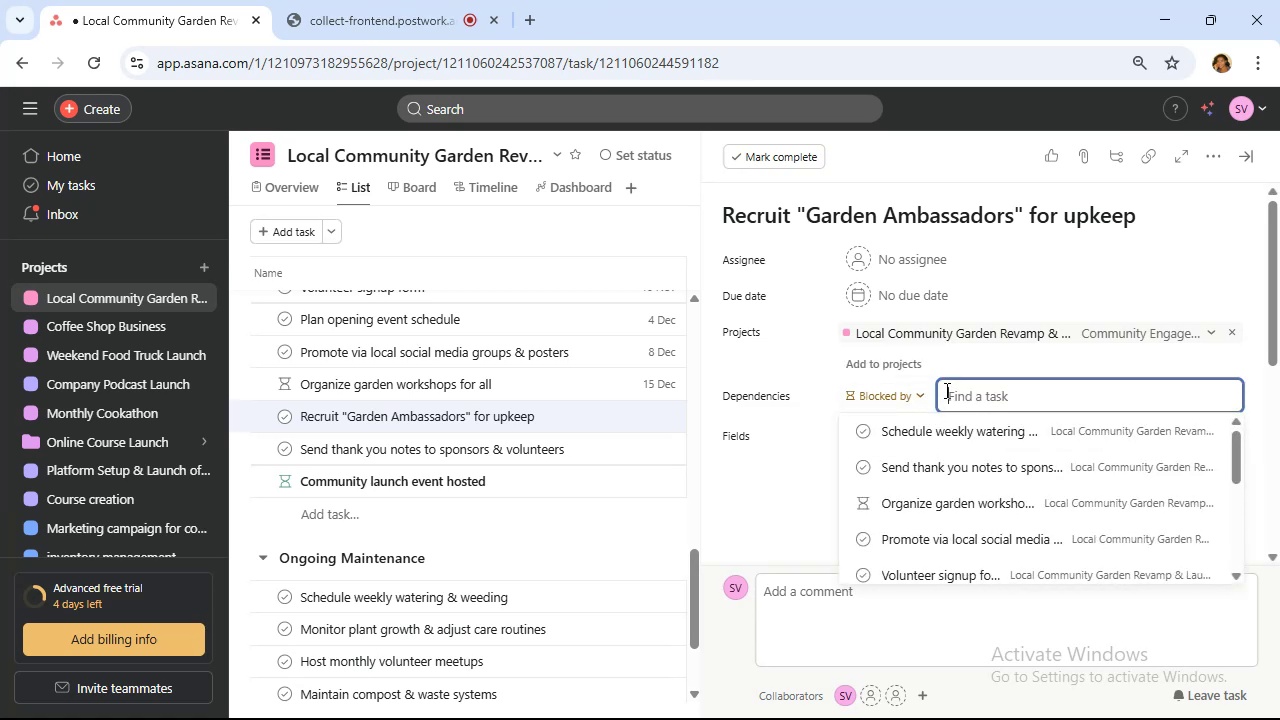 
left_click([978, 541])
 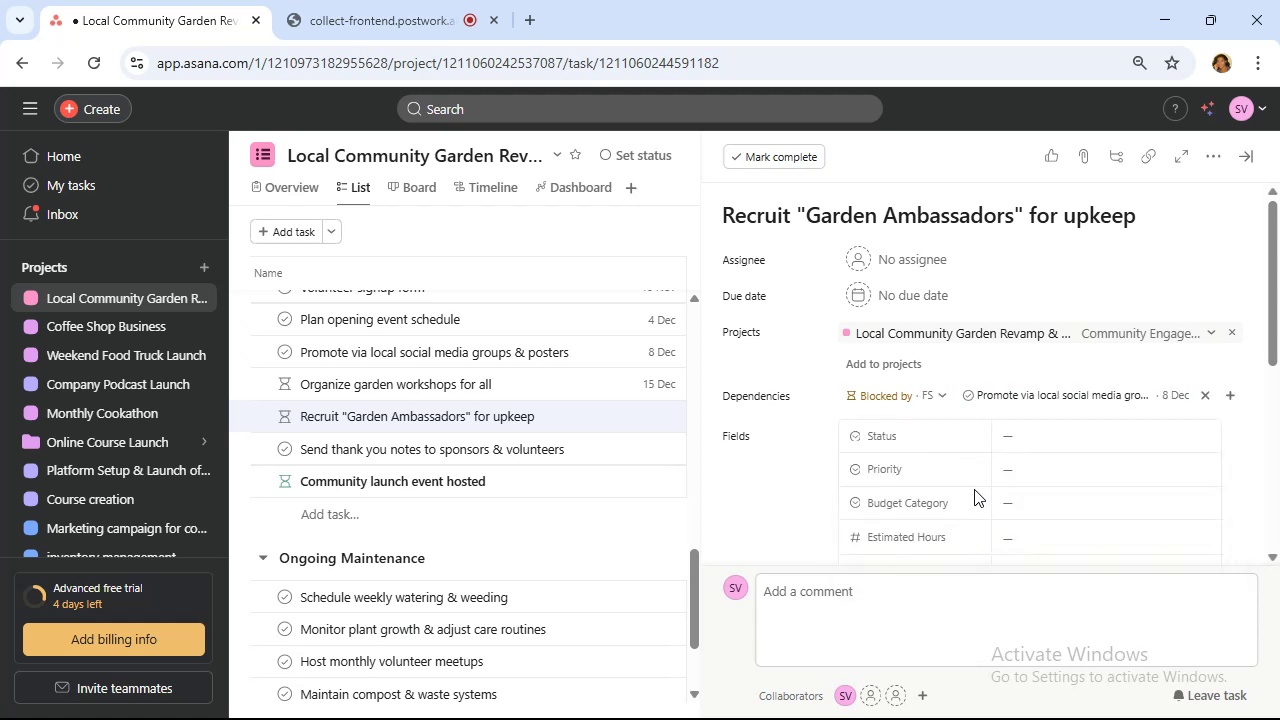 
mouse_move([1021, 431])
 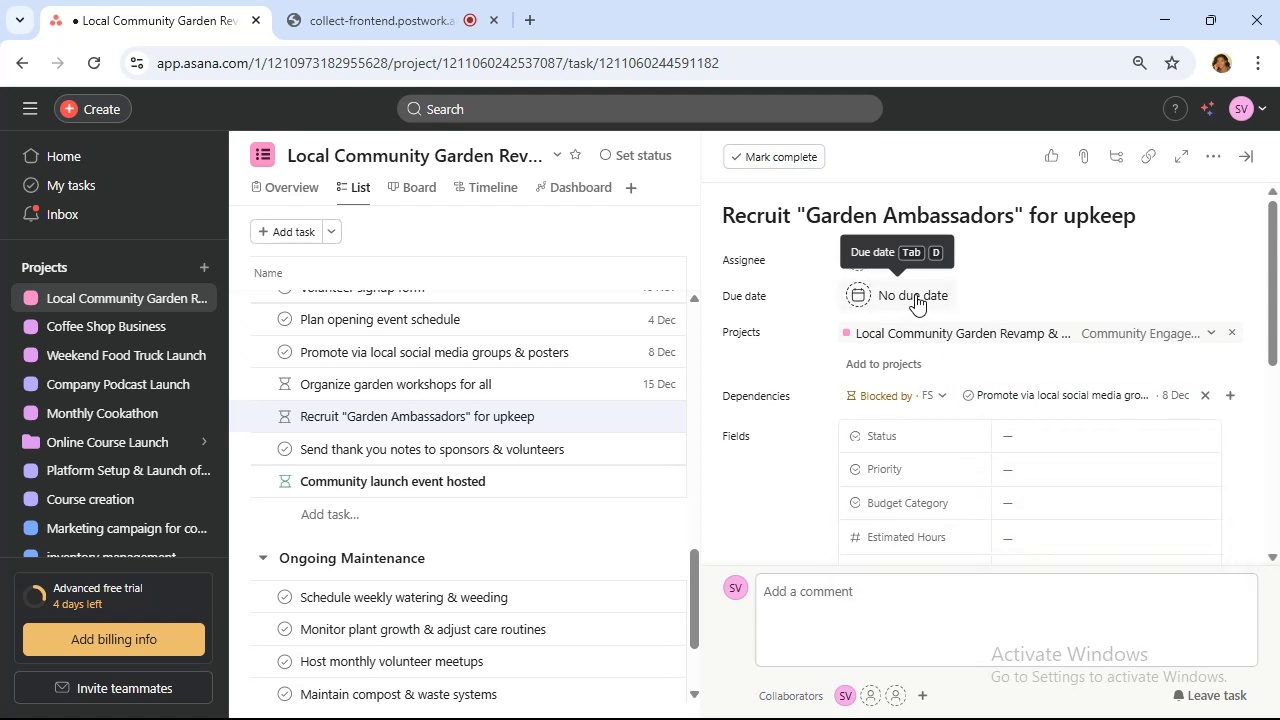 
left_click([915, 294])
 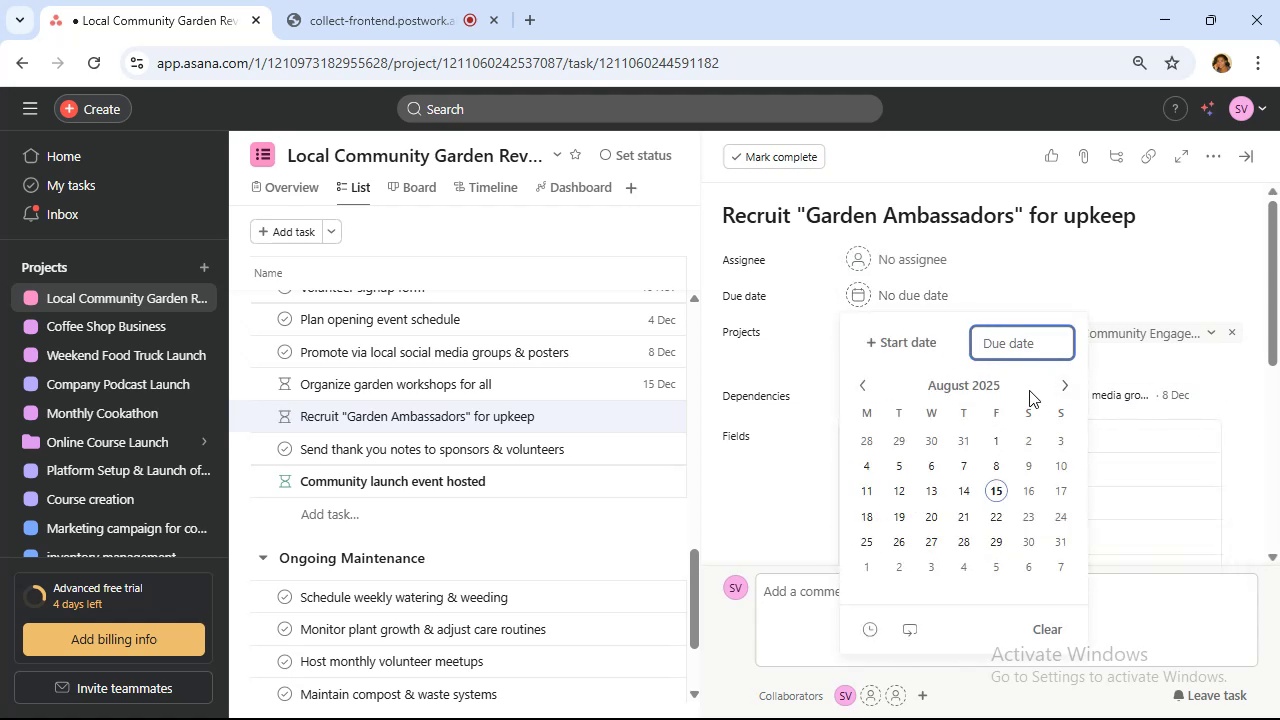 
left_click([998, 390])
 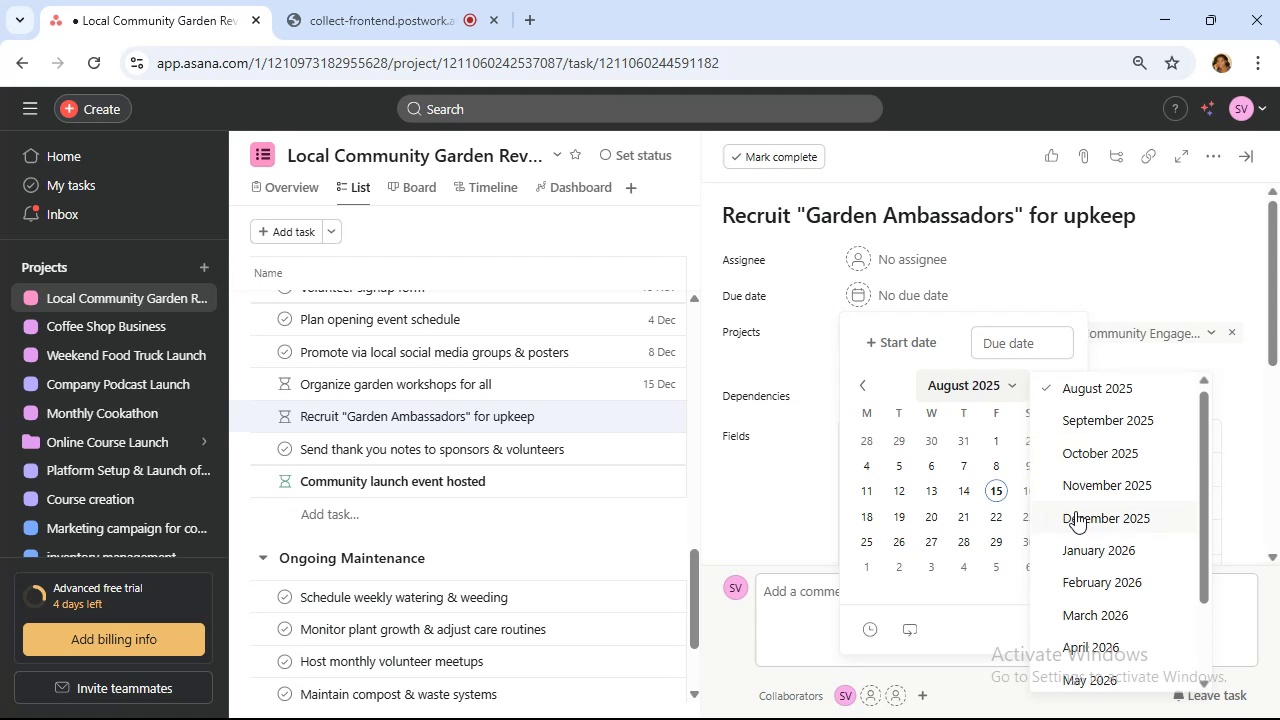 
left_click([1080, 519])
 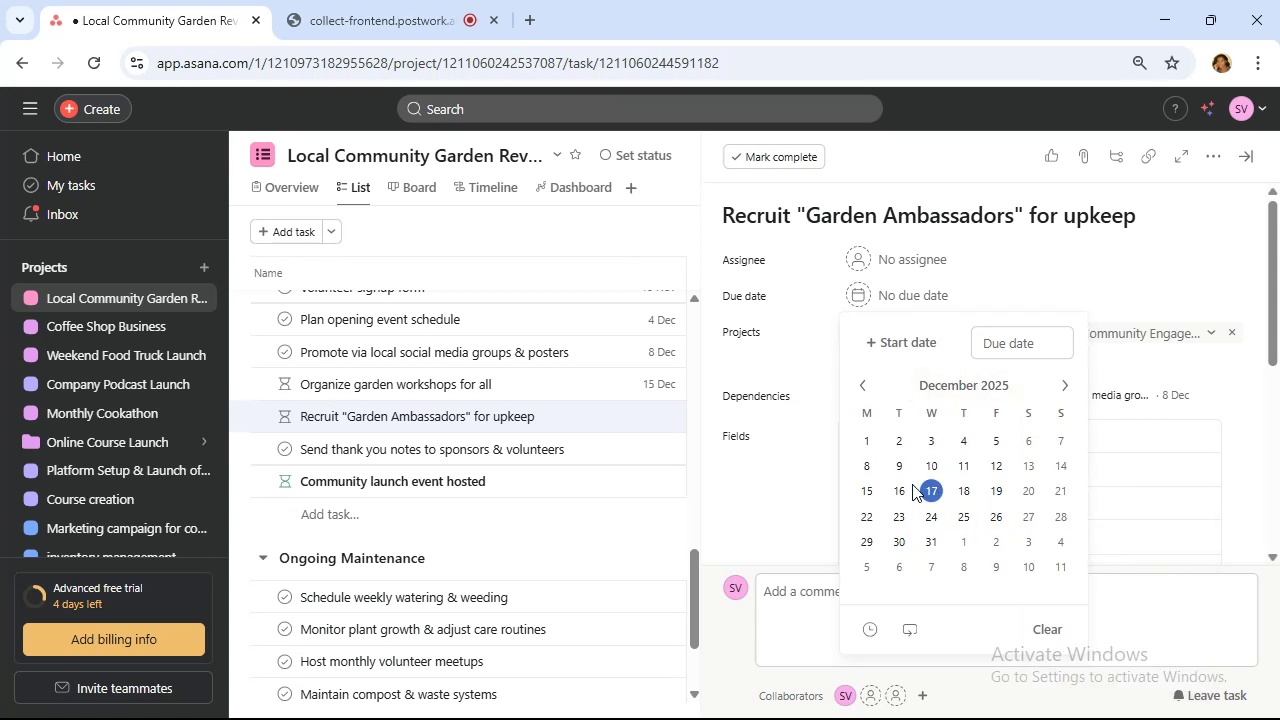 
left_click([902, 487])
 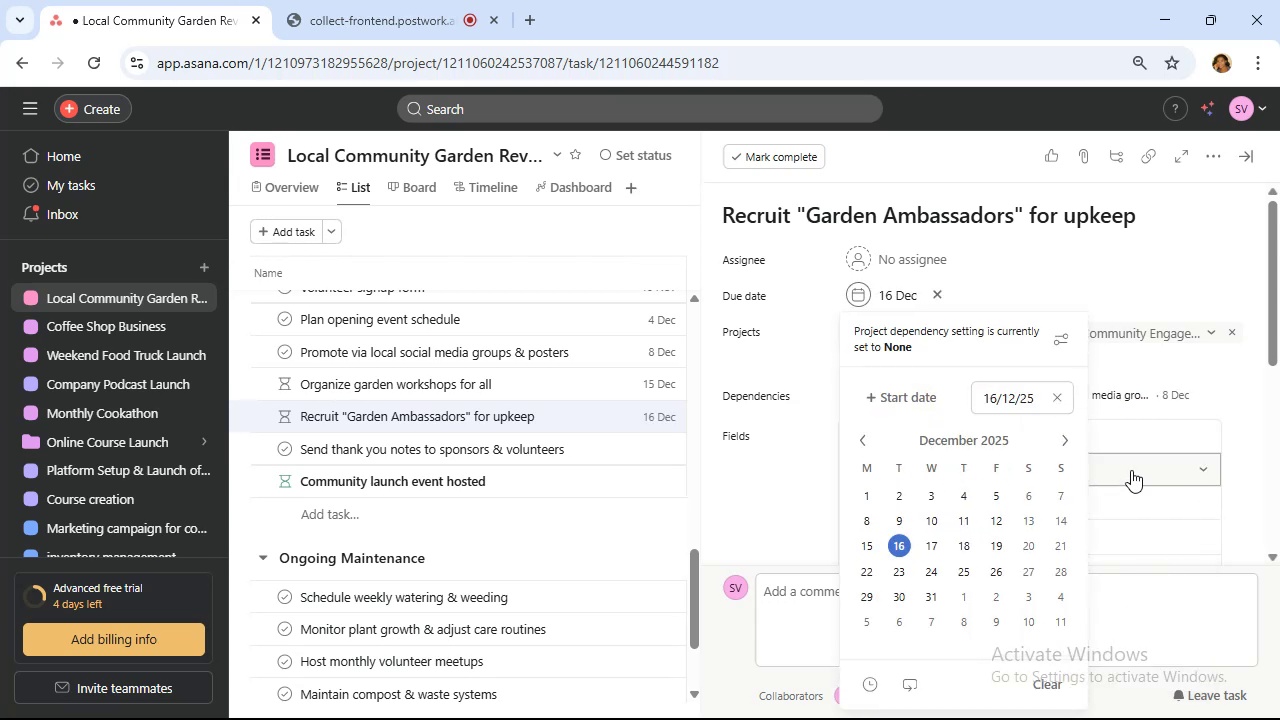 
wait(5.65)
 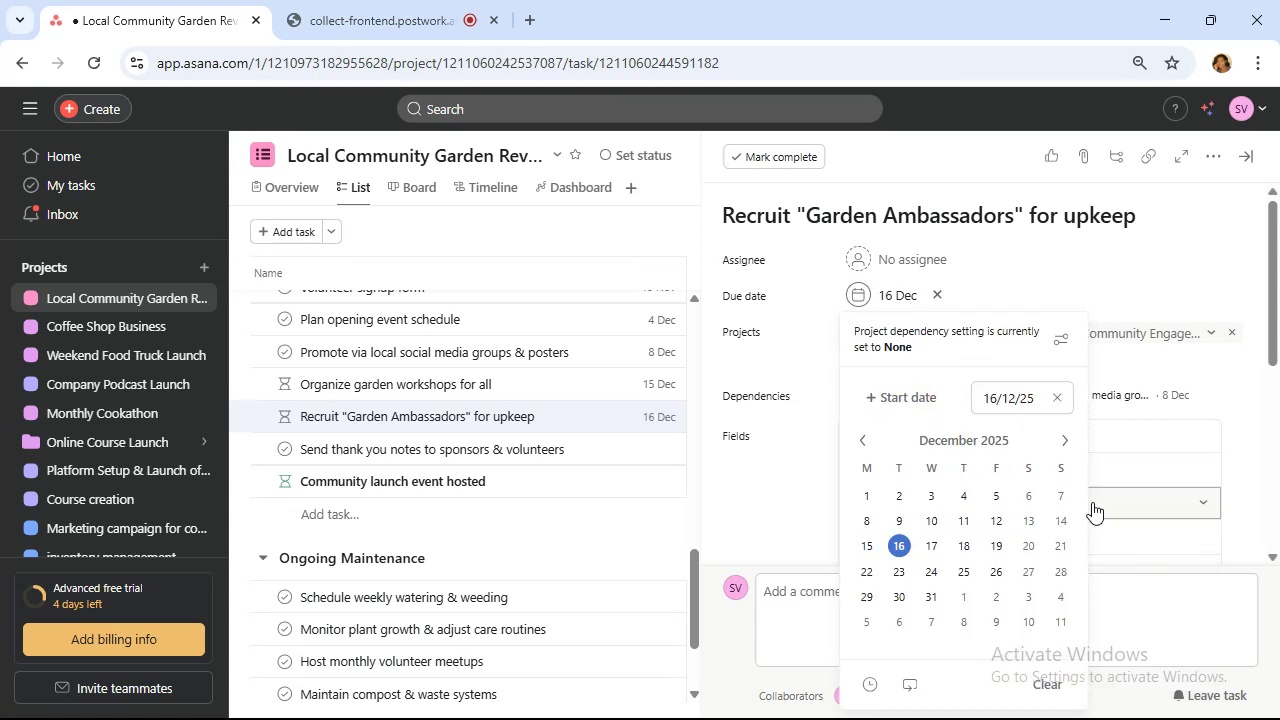 
left_click([1140, 281])
 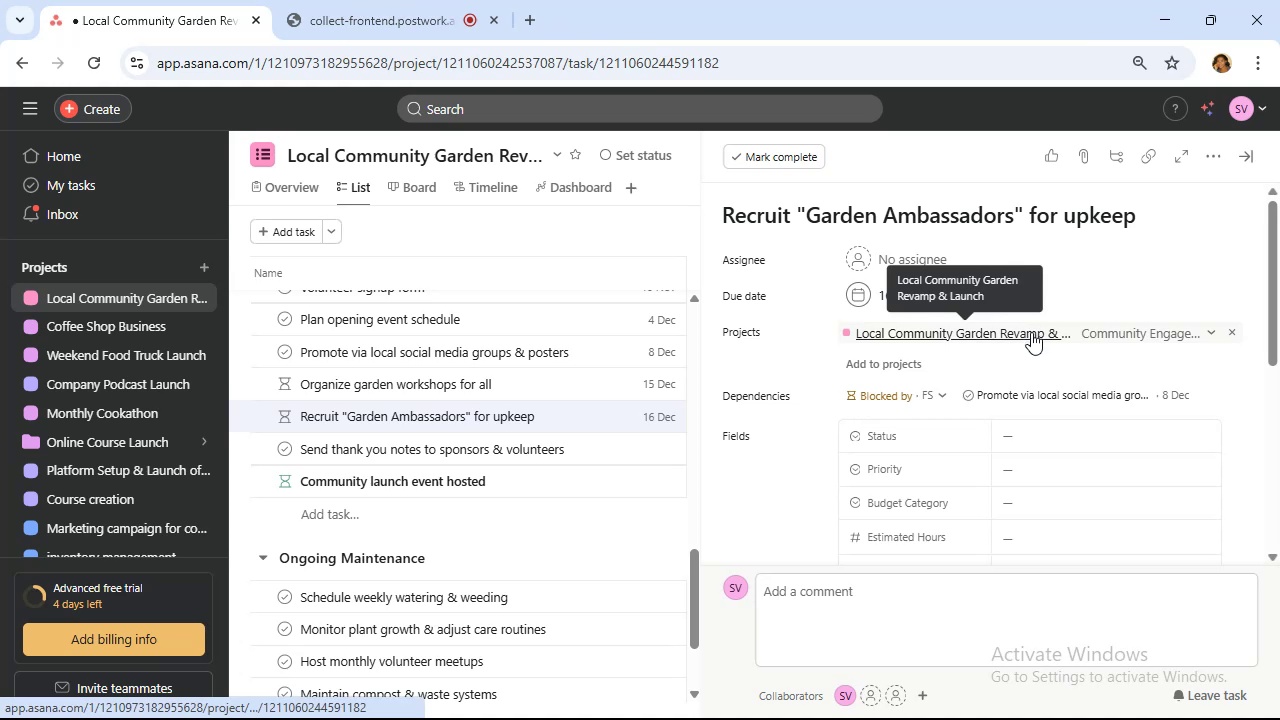 
mouse_move([1070, 457])
 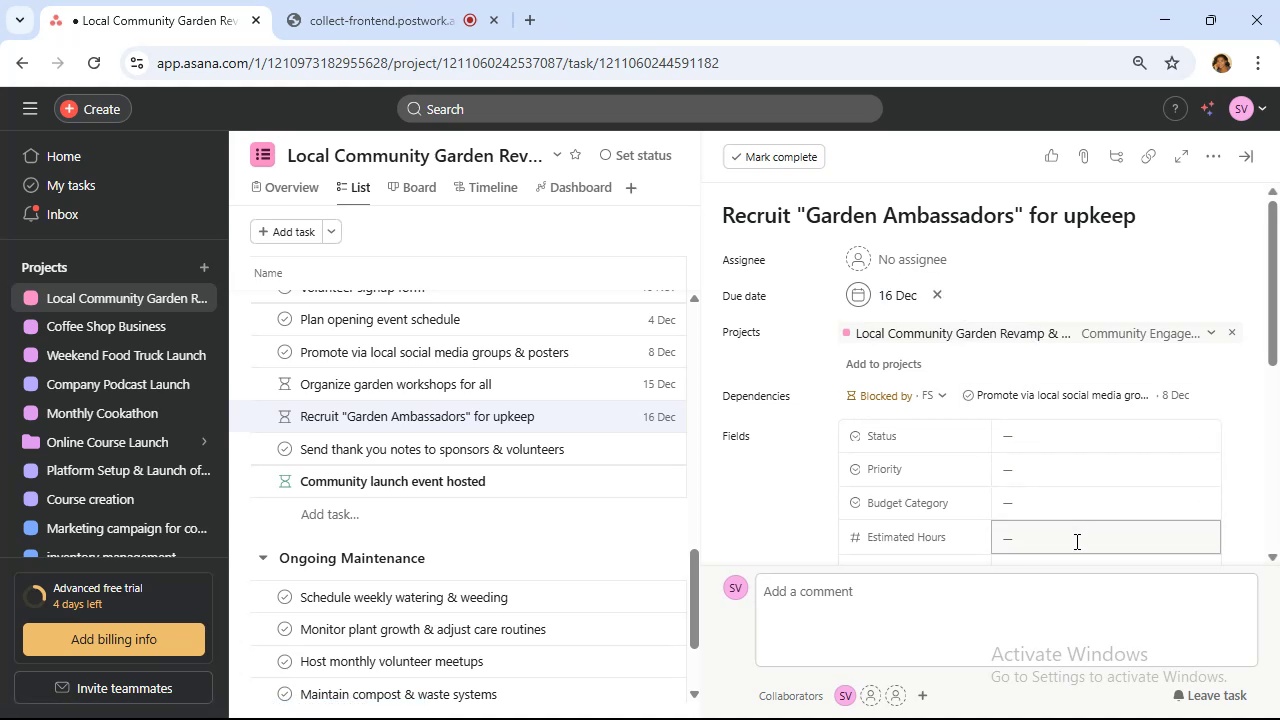 
left_click([1075, 541])
 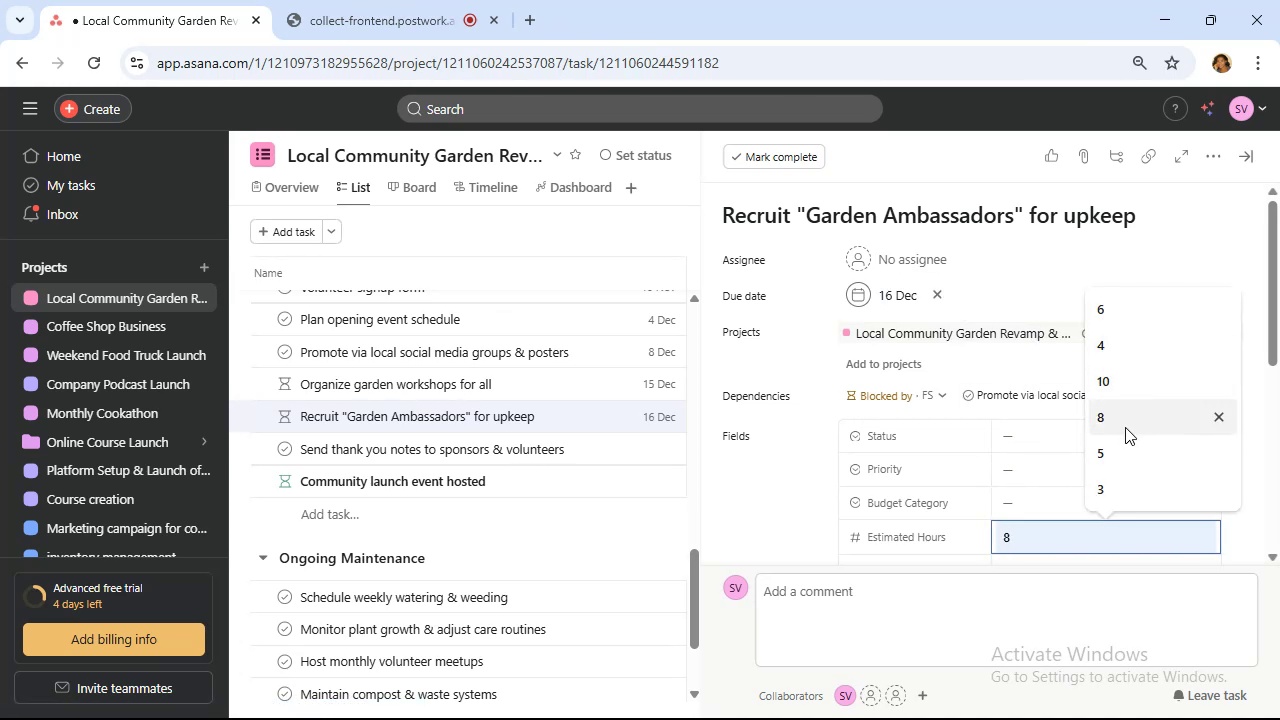 
left_click([1124, 449])
 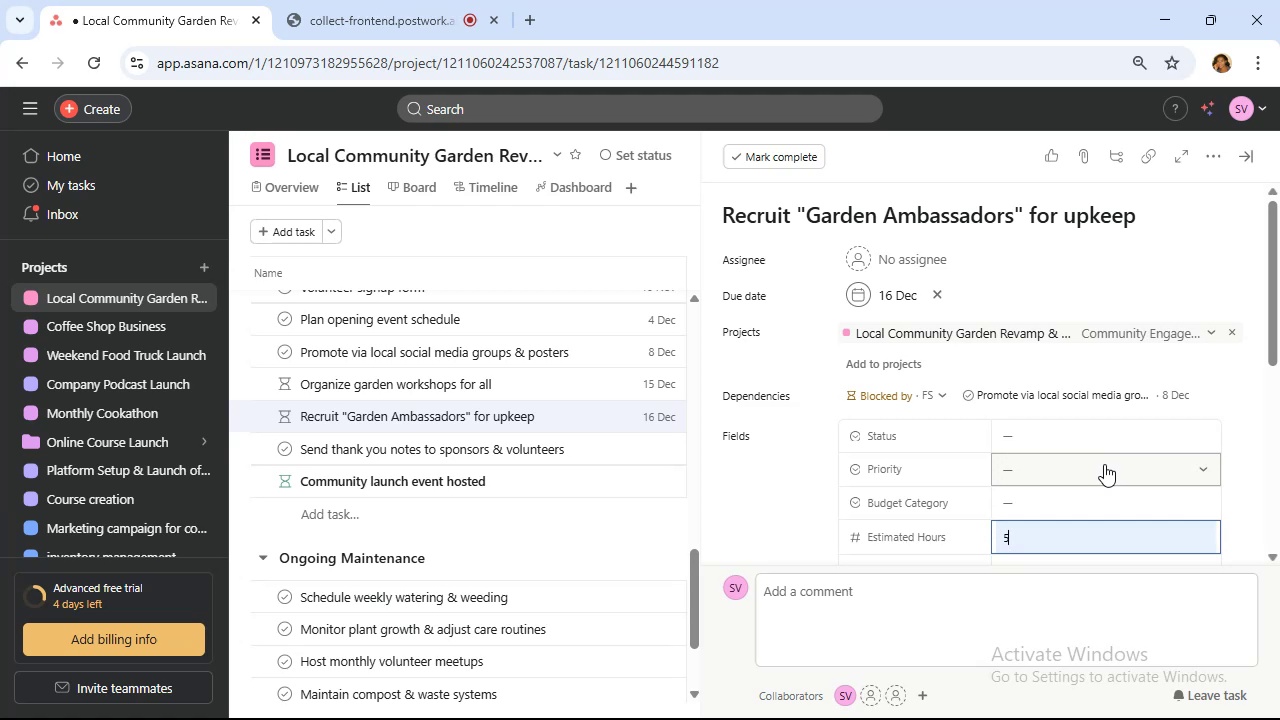 
scroll: coordinate [1114, 498], scroll_direction: down, amount: 2.0
 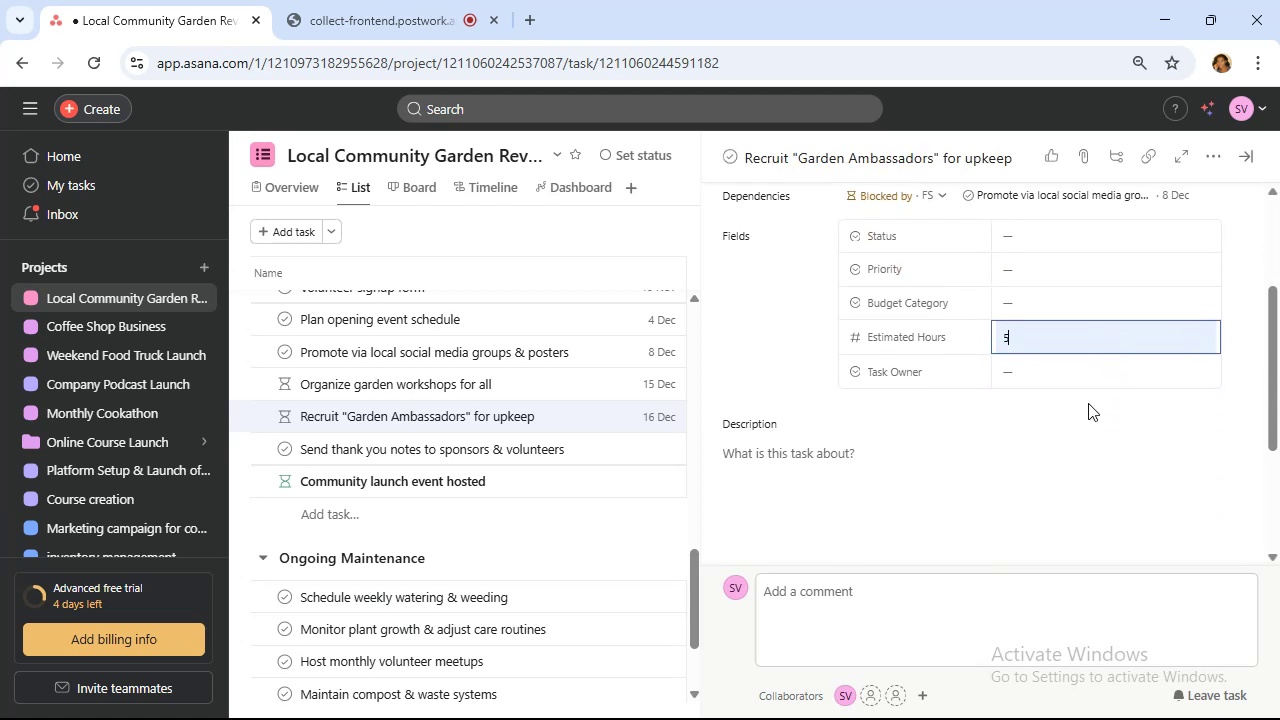 
mouse_move([1081, 337])
 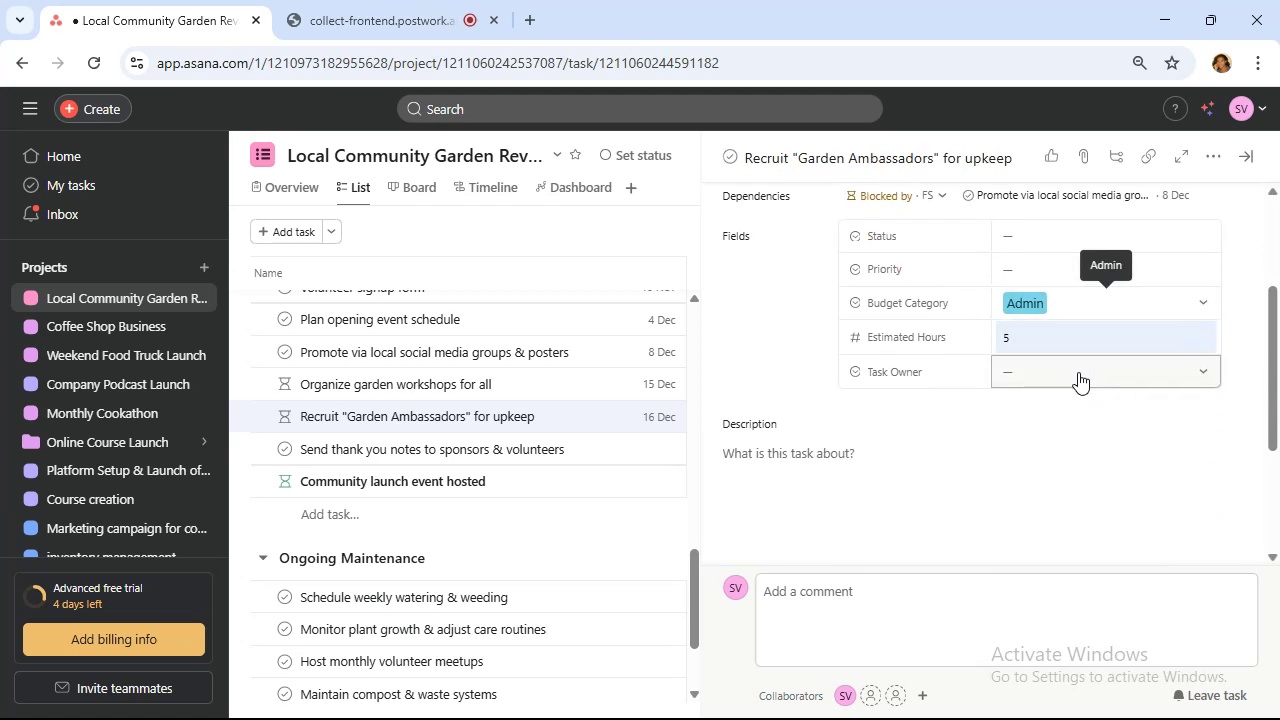 
left_click([1078, 372])
 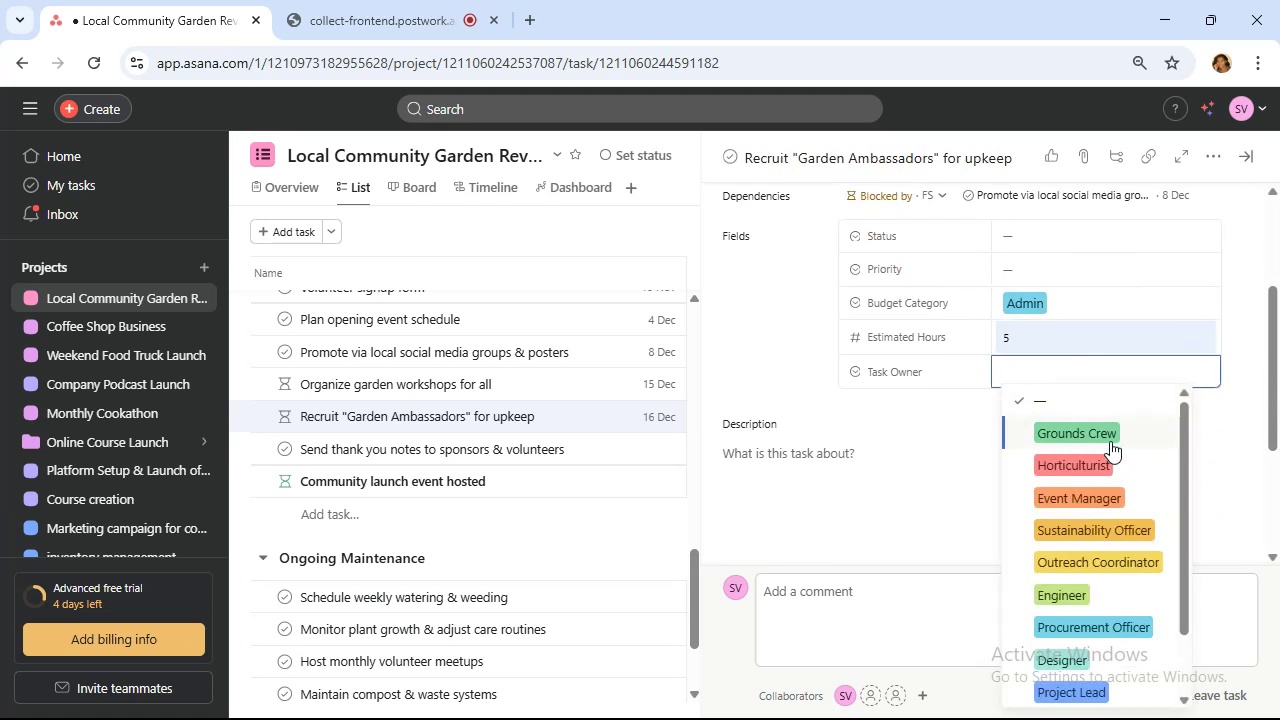 
mouse_move([1119, 516])
 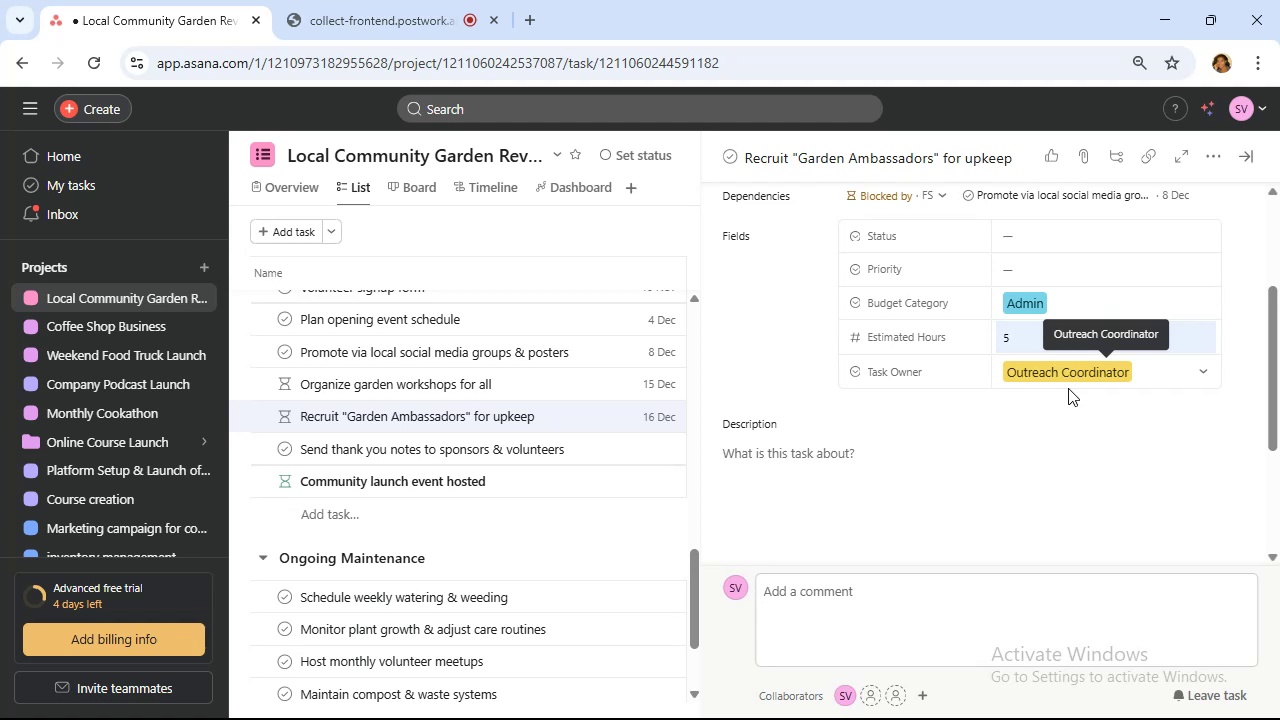 
scroll: coordinate [1068, 387], scroll_direction: up, amount: 1.0
 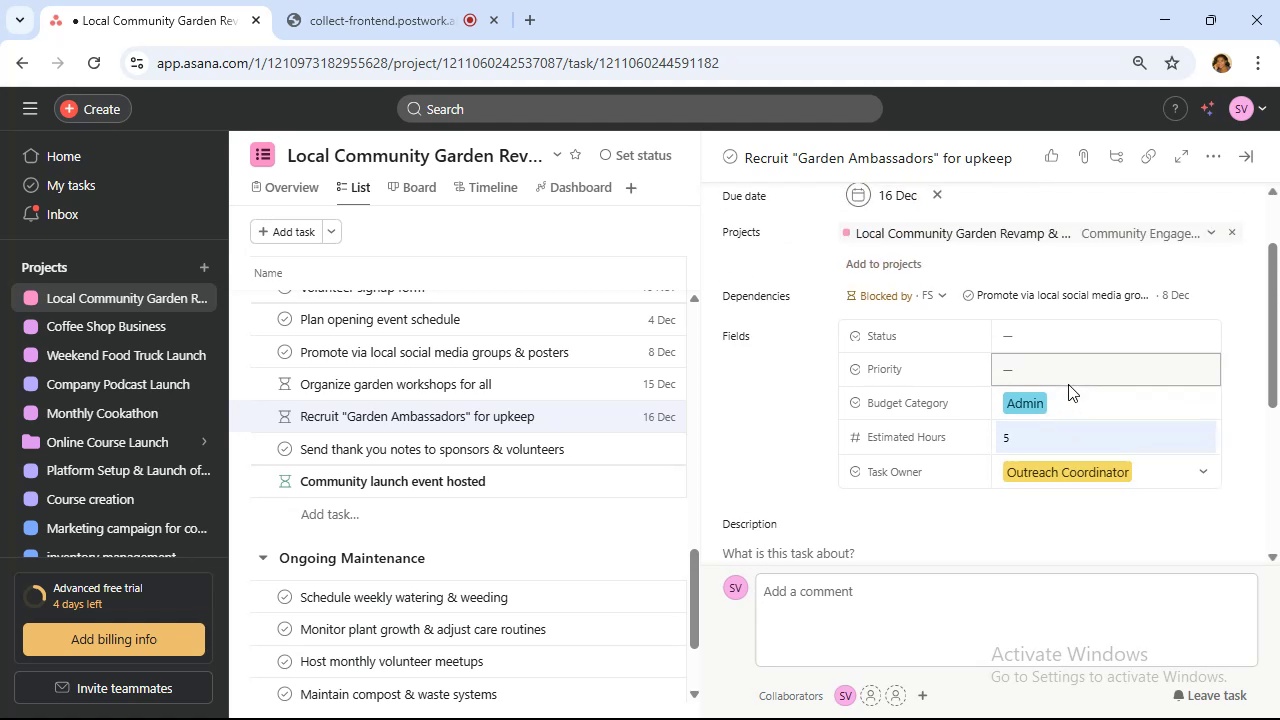 
left_click([1066, 377])
 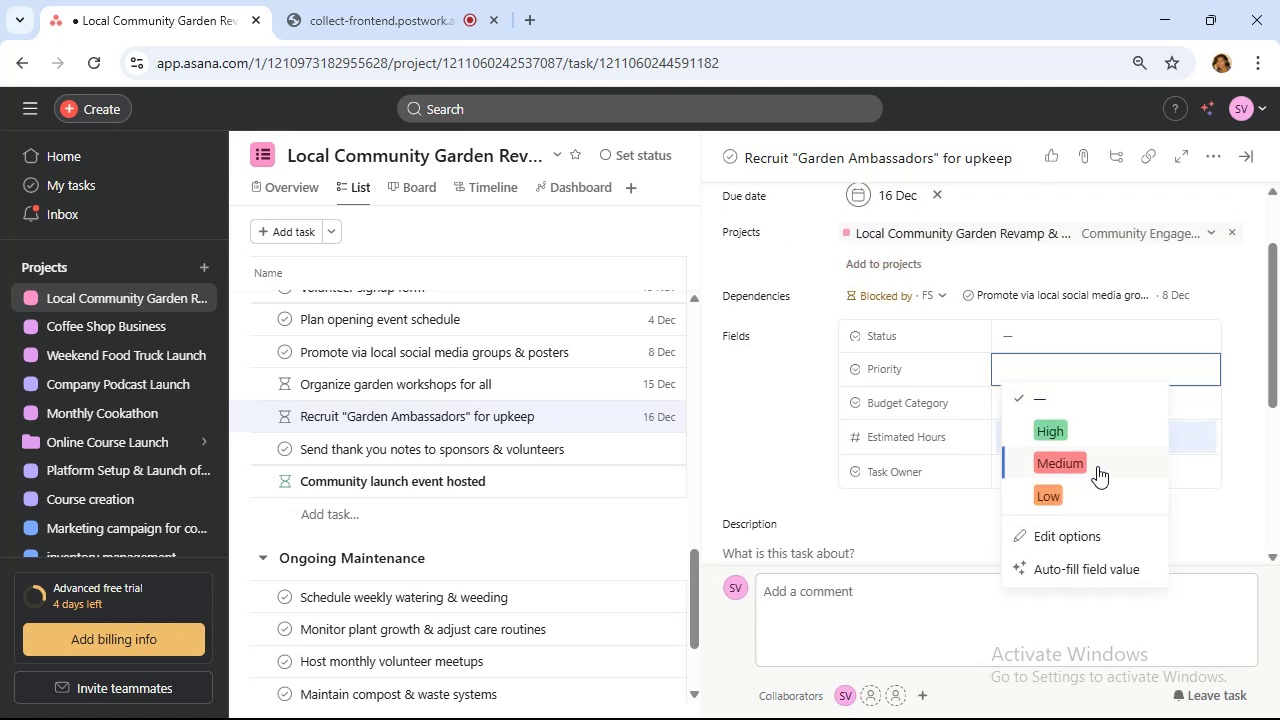 
left_click([1097, 453])
 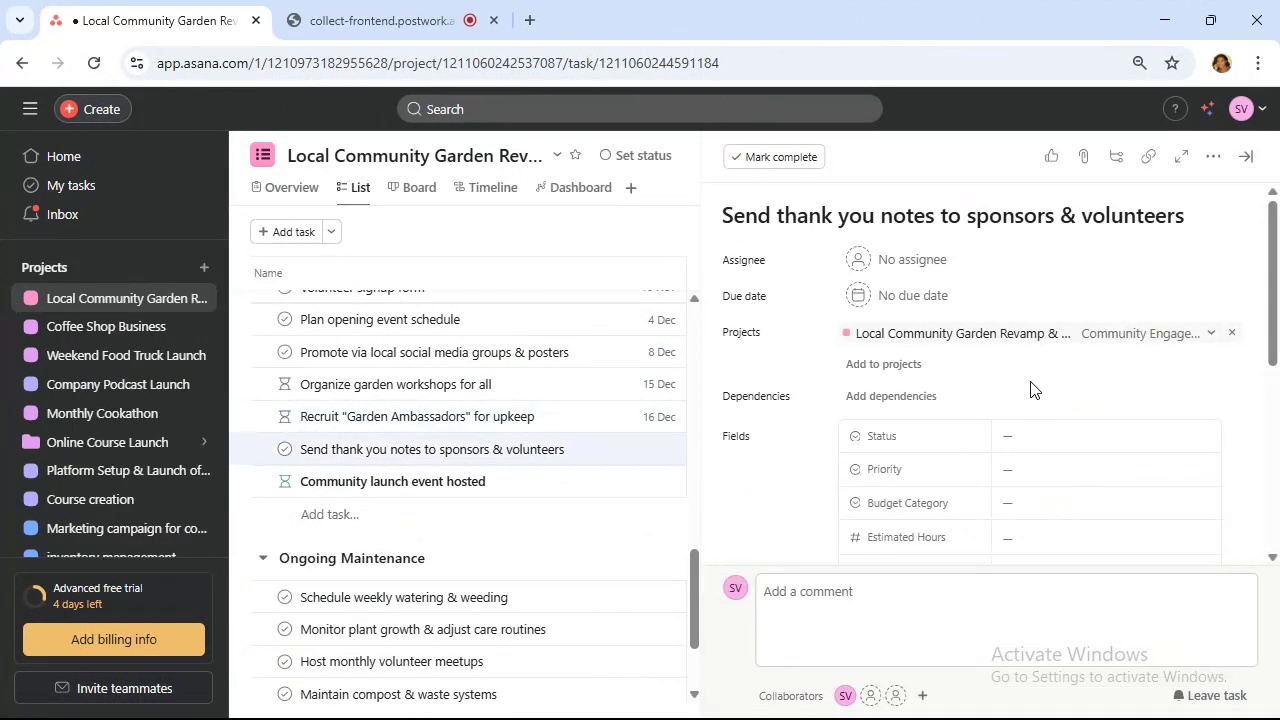 
wait(49.58)
 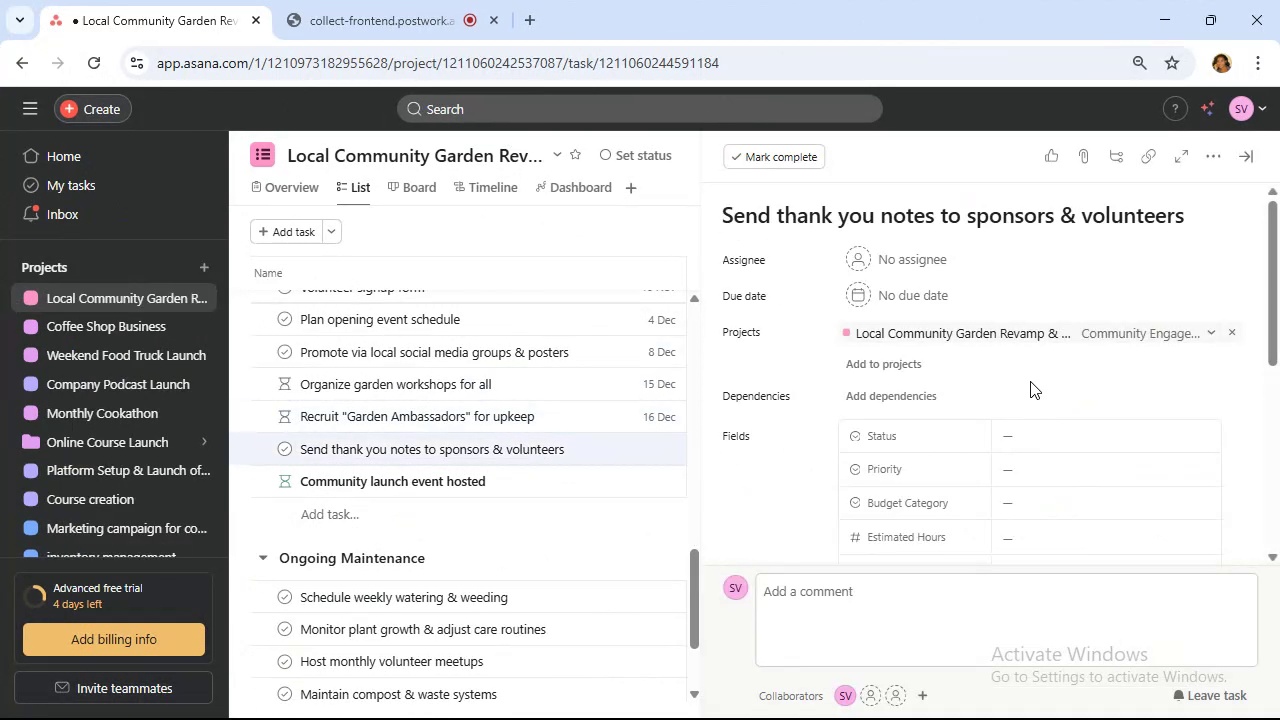 
left_click([1065, 460])
 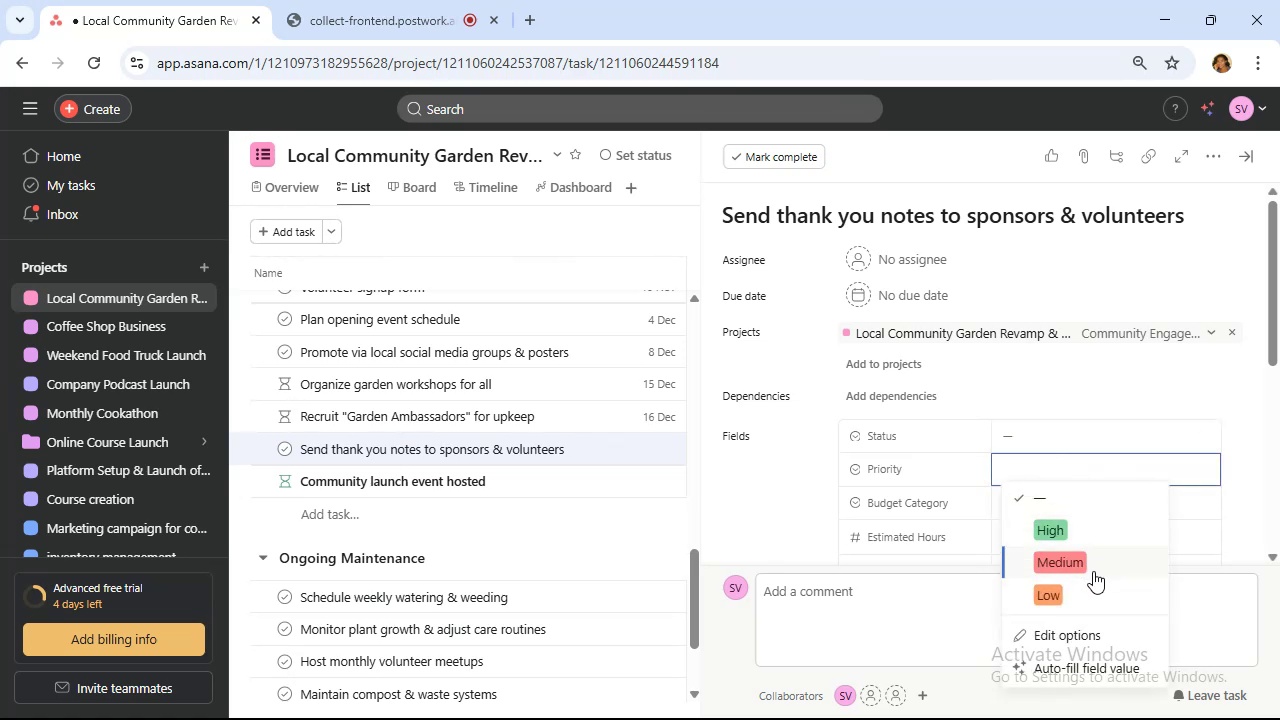 
left_click([1095, 571])
 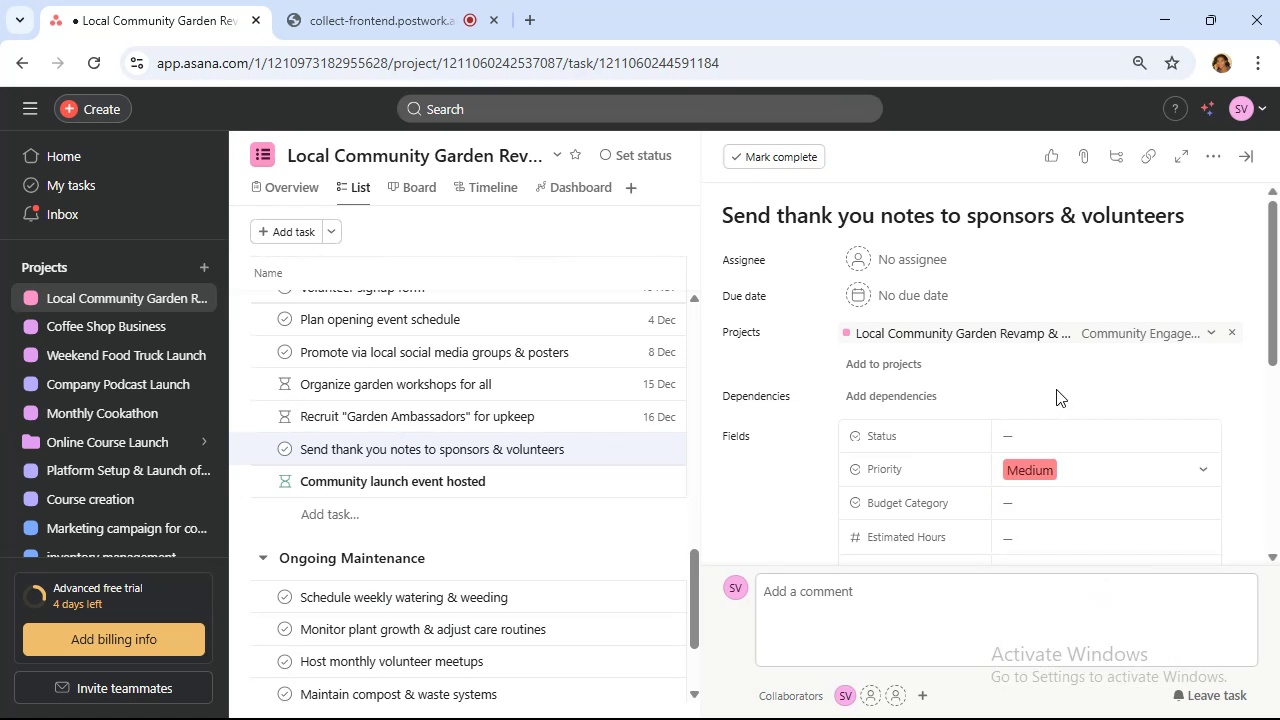 
scroll: coordinate [1056, 389], scroll_direction: down, amount: 1.0
 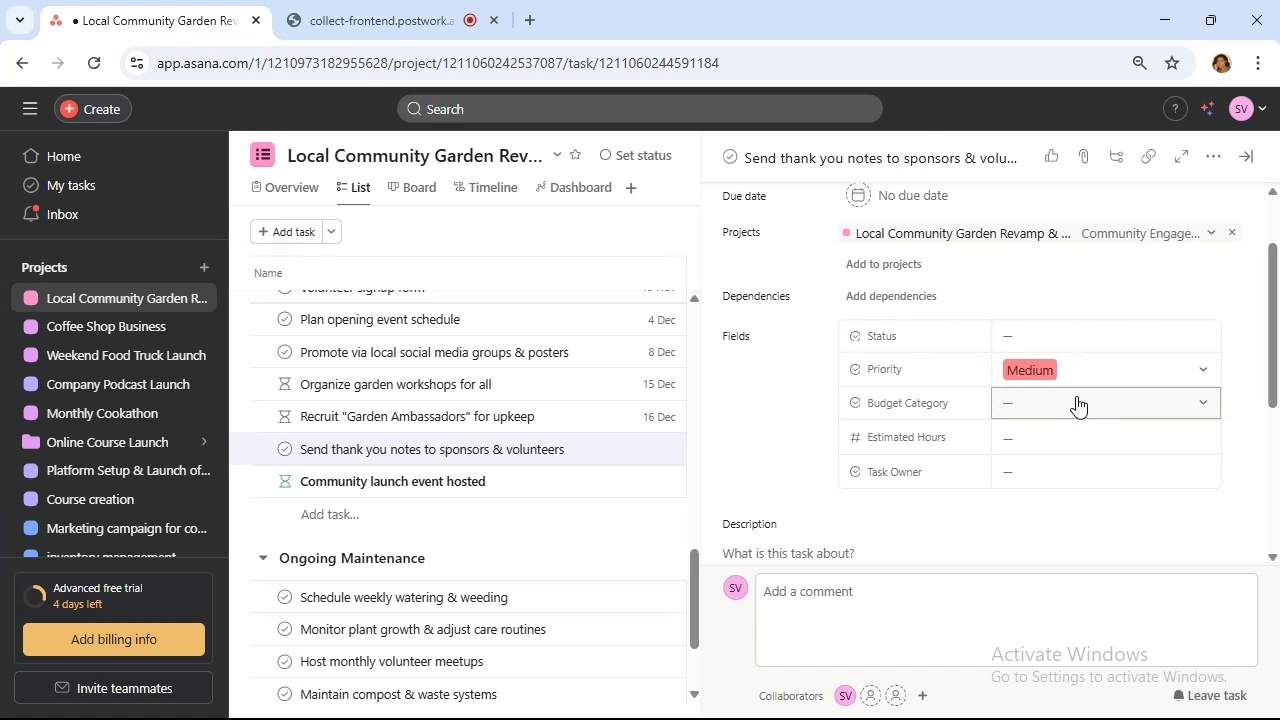 
wait(15.32)
 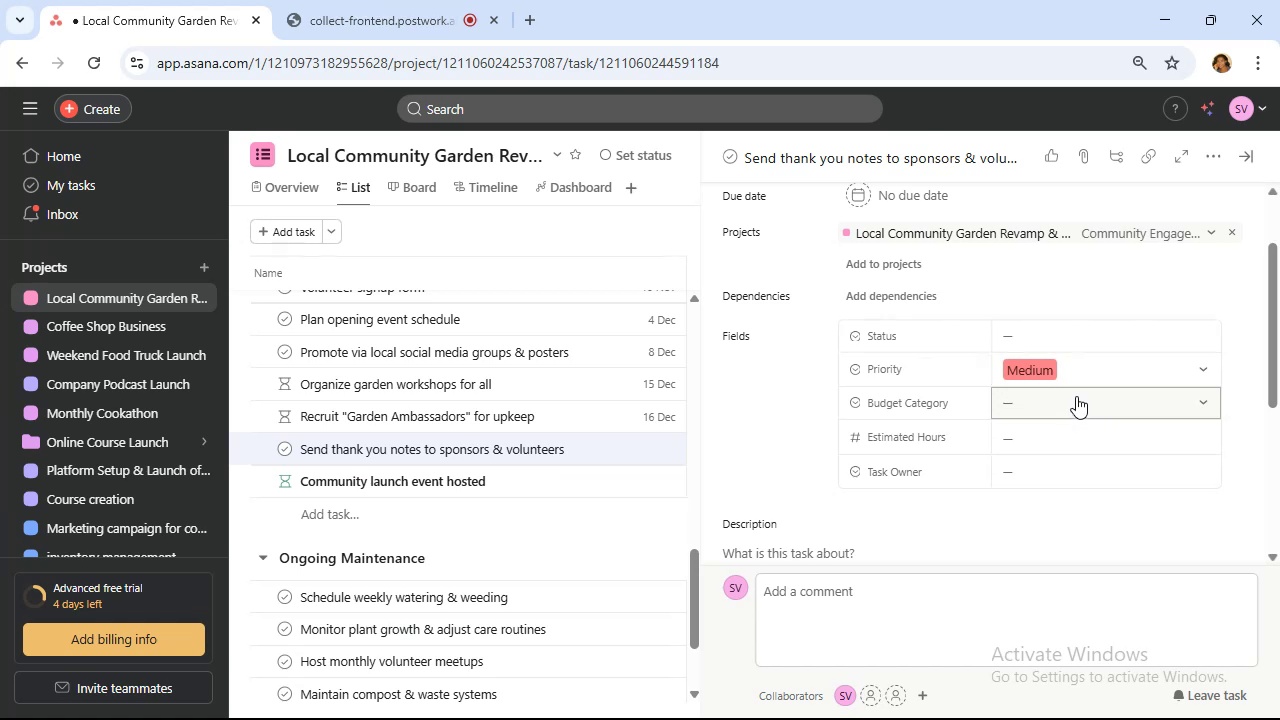 
left_click([1058, 377])
 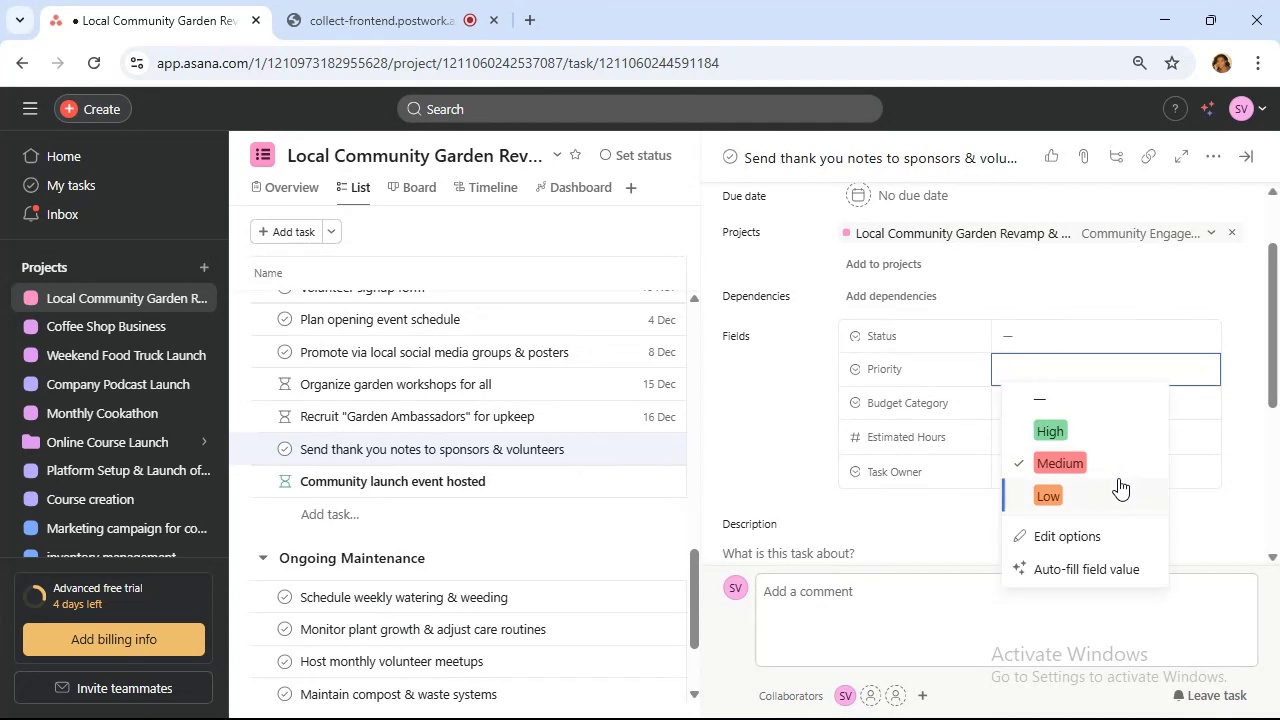 
left_click([1113, 487])
 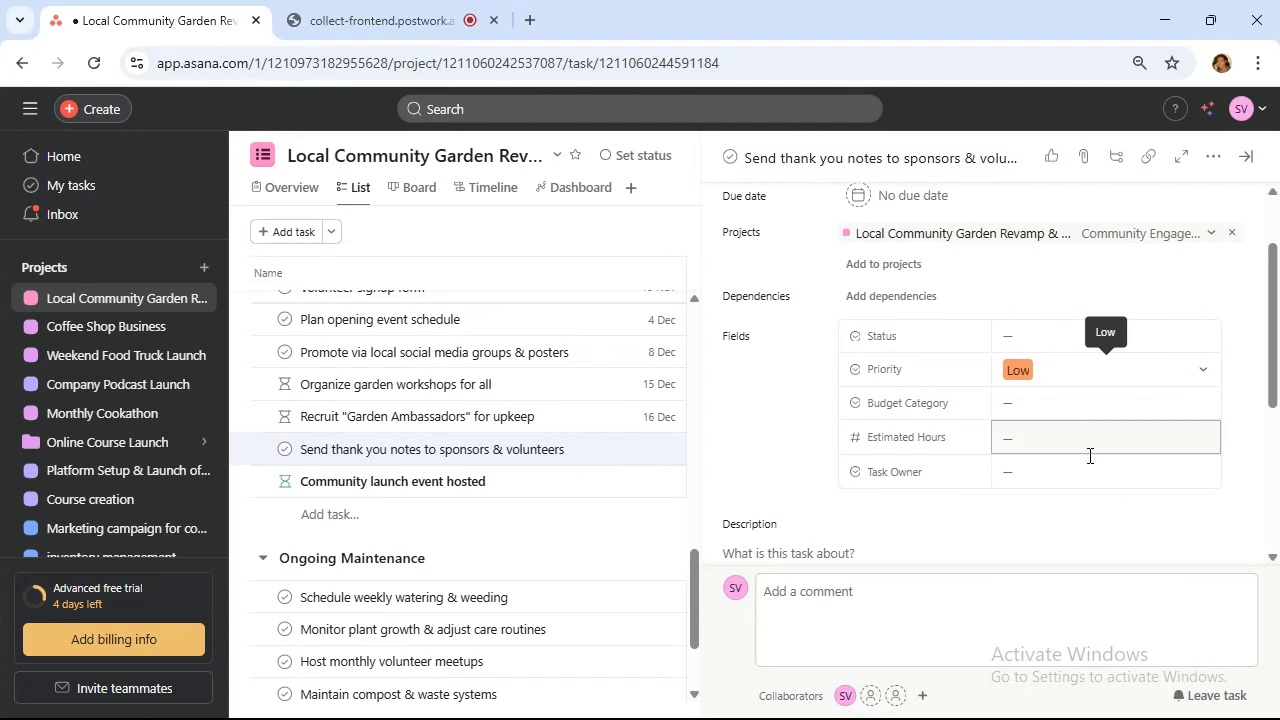 
wait(7.27)
 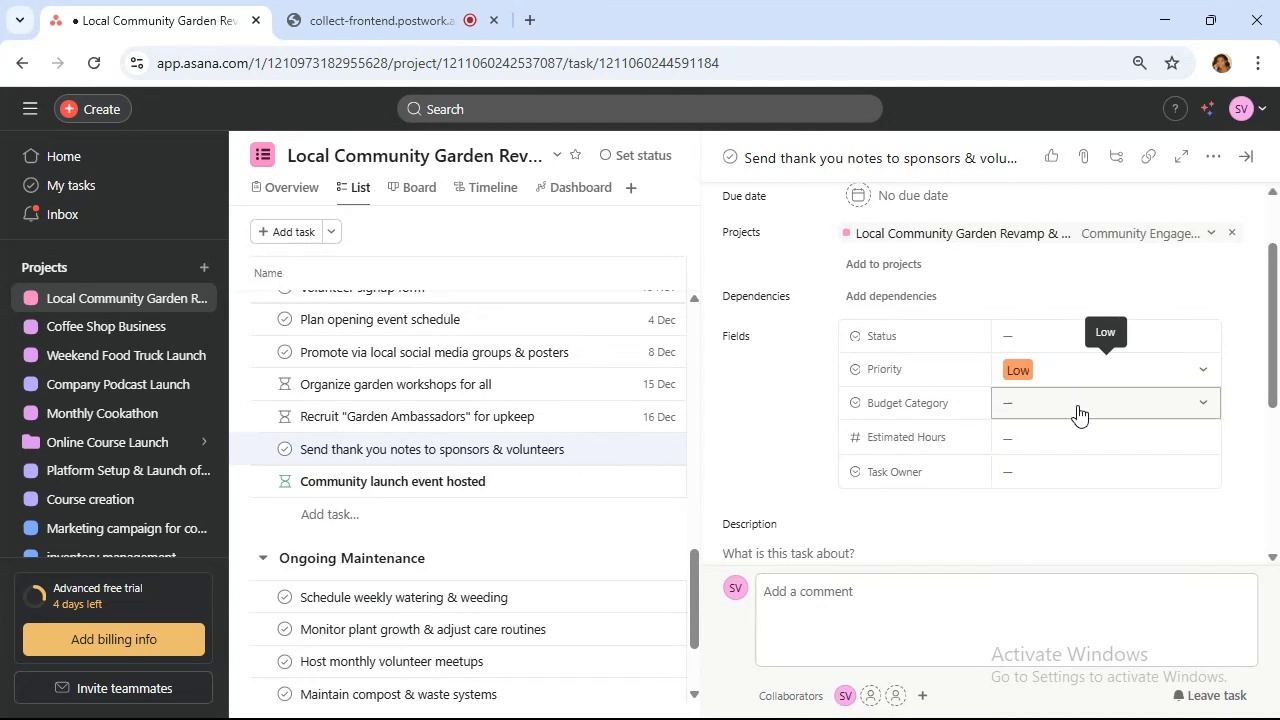 
left_click([1111, 321])
 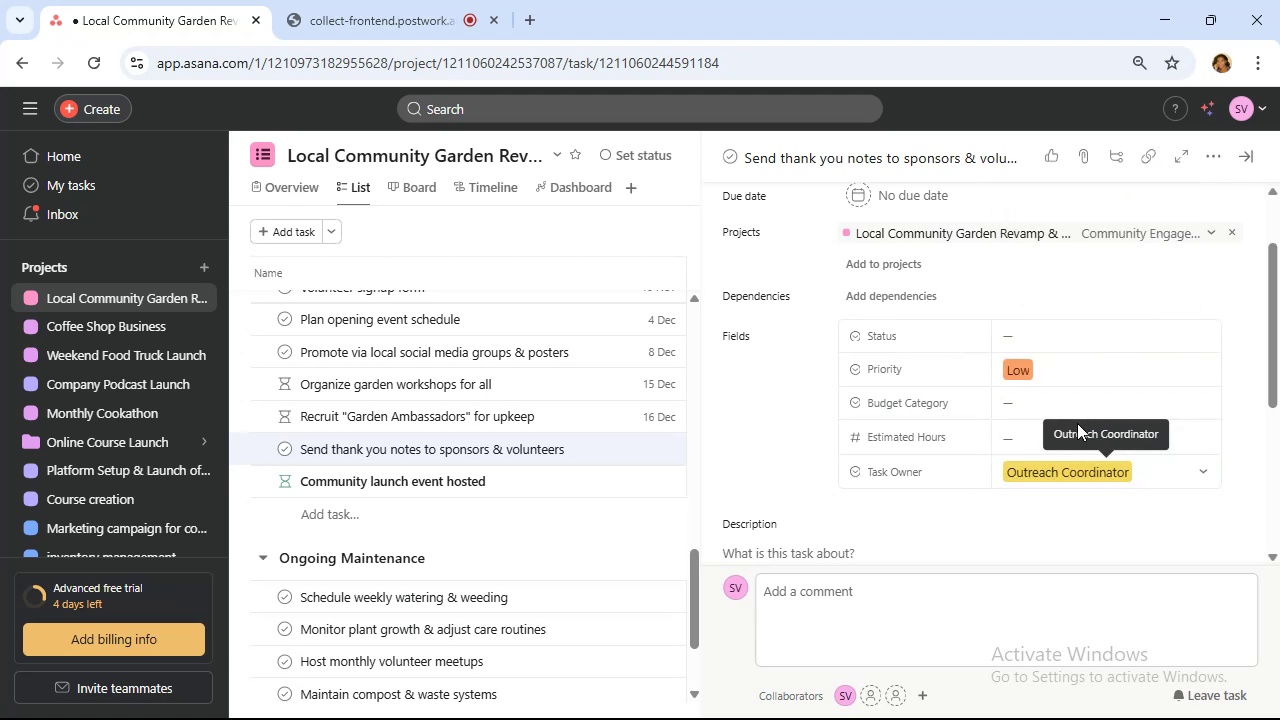 
left_click([1037, 401])
 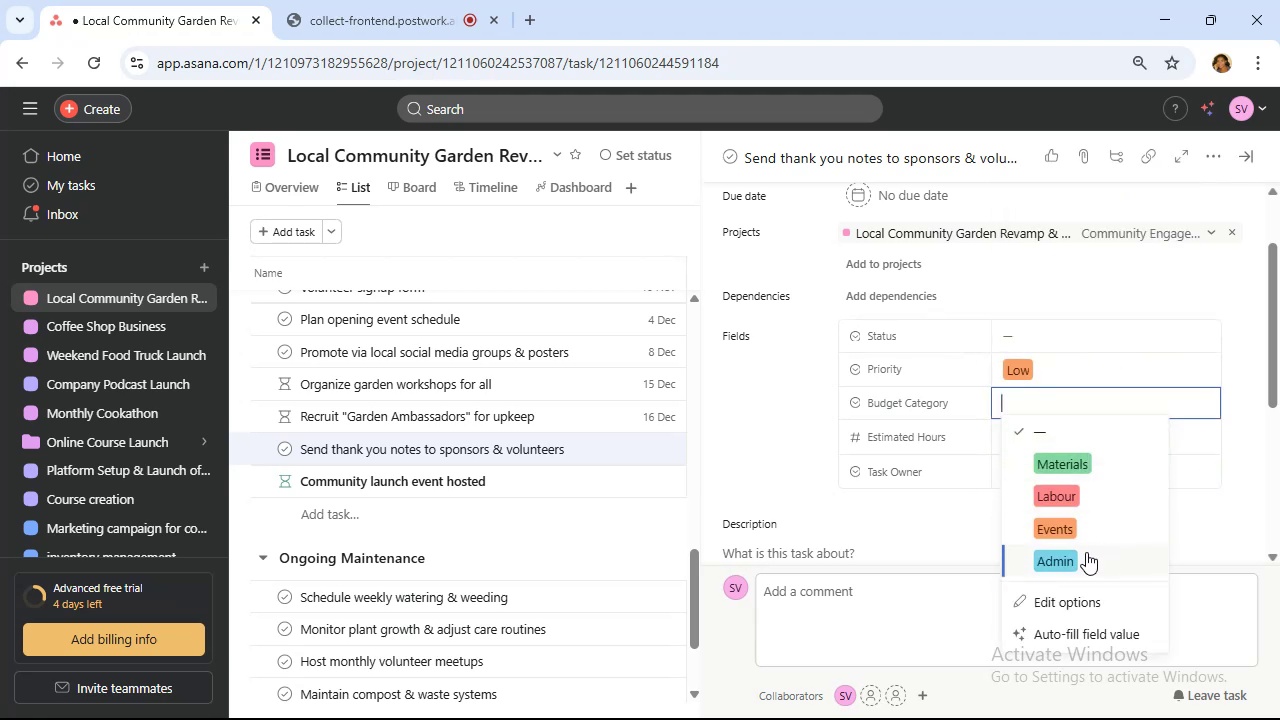 
left_click([1086, 552])
 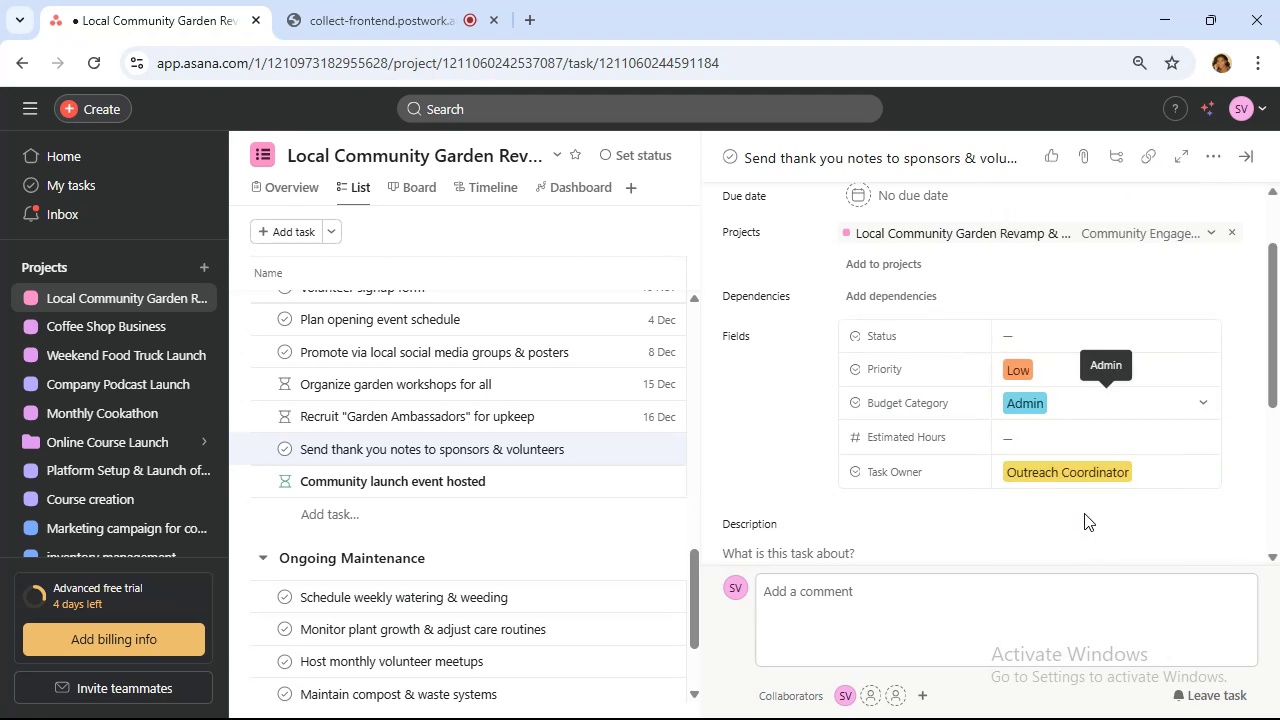 
wait(8.18)
 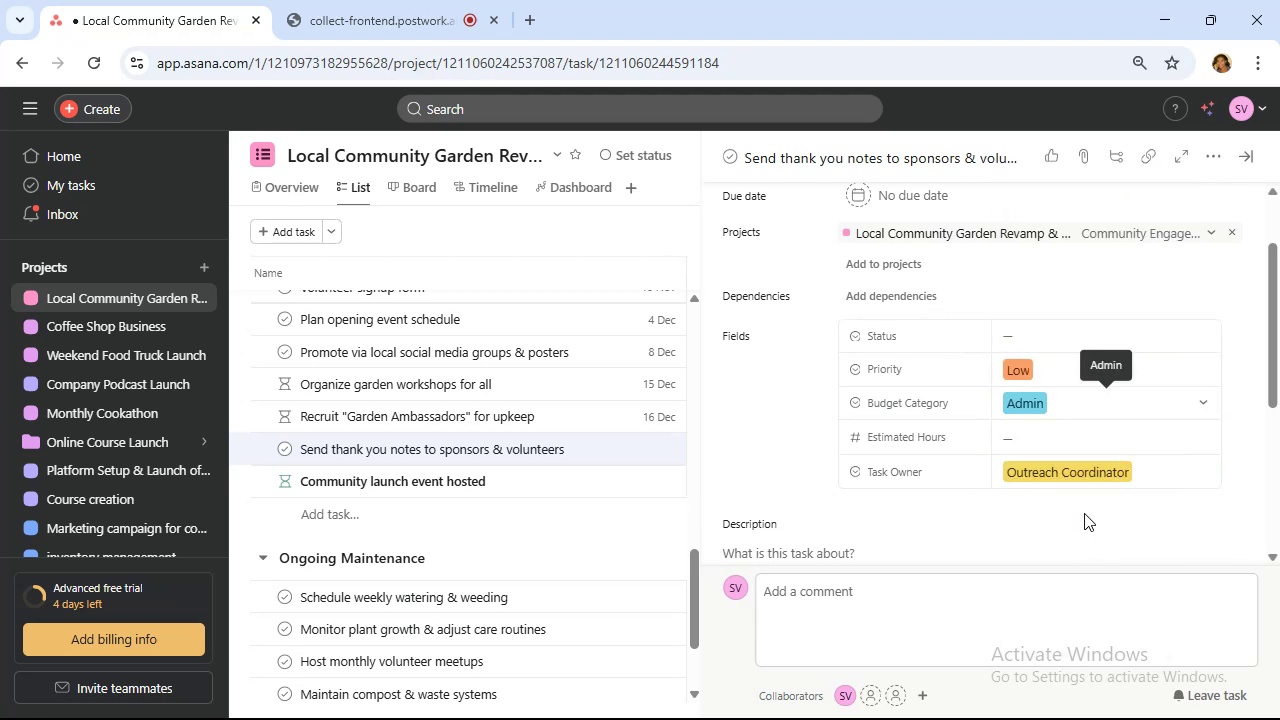 
mouse_move([1084, 462])
 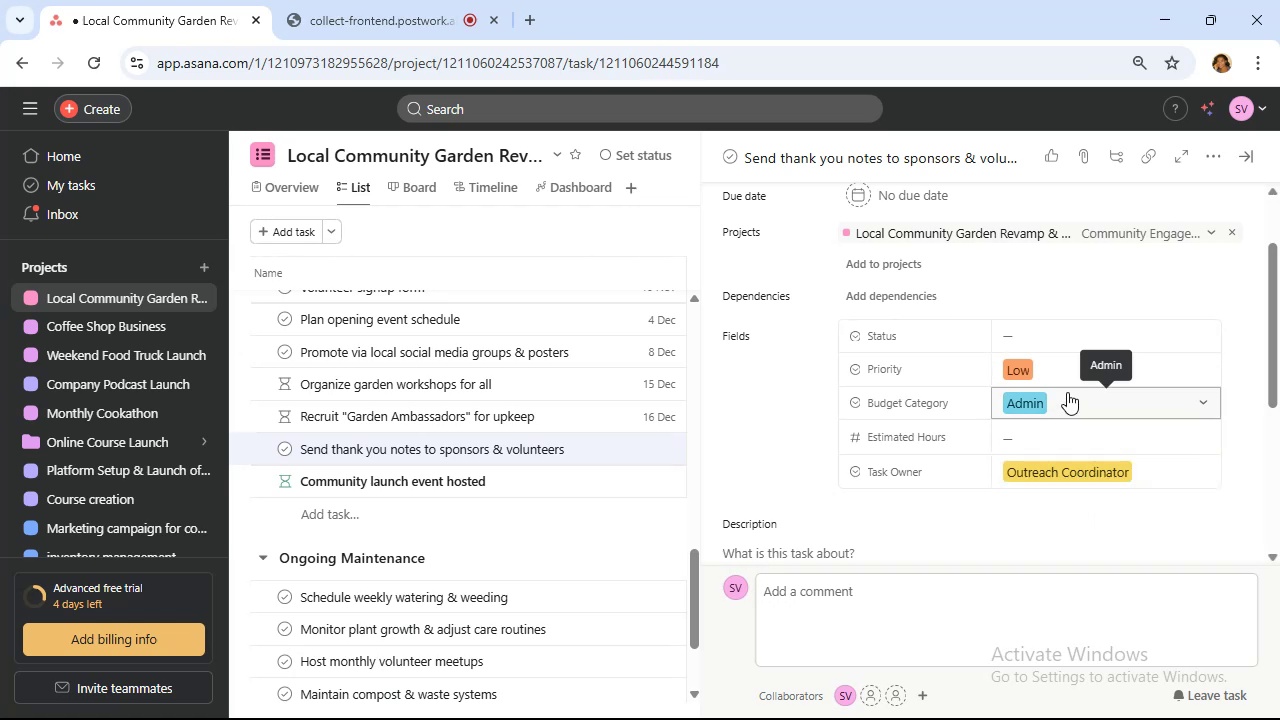 
mouse_move([1077, 355])
 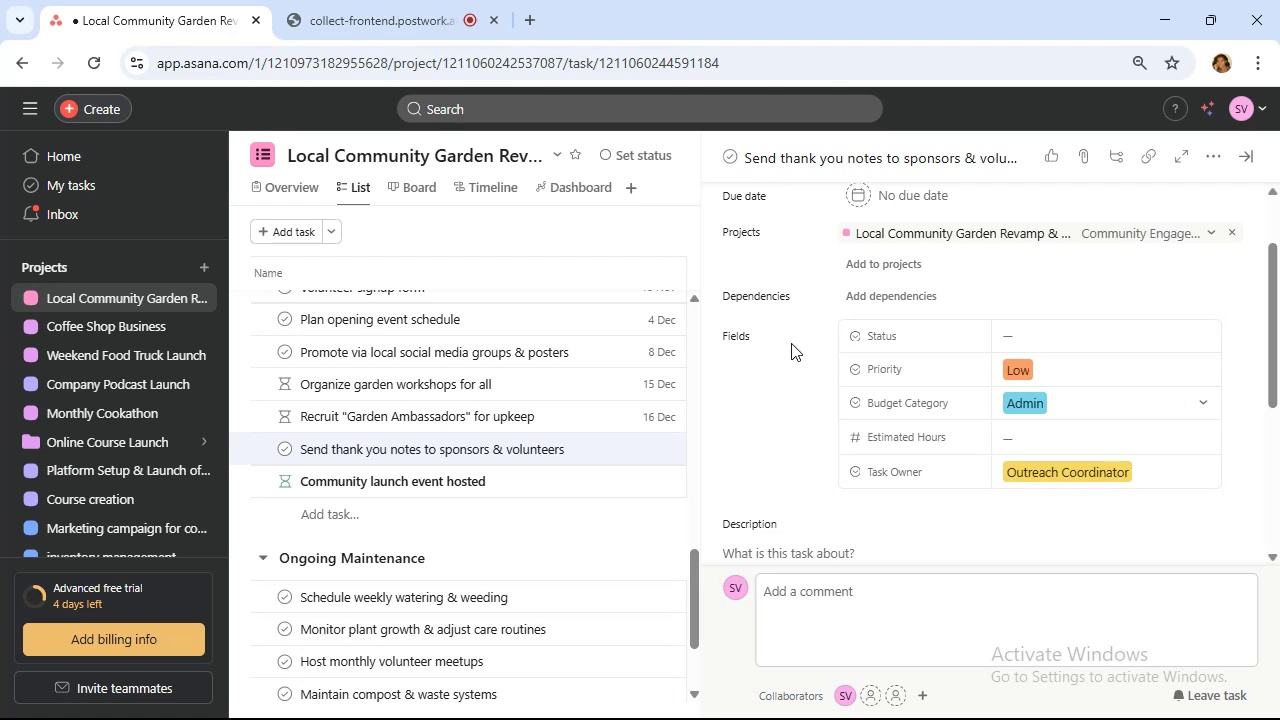 
wait(27.42)
 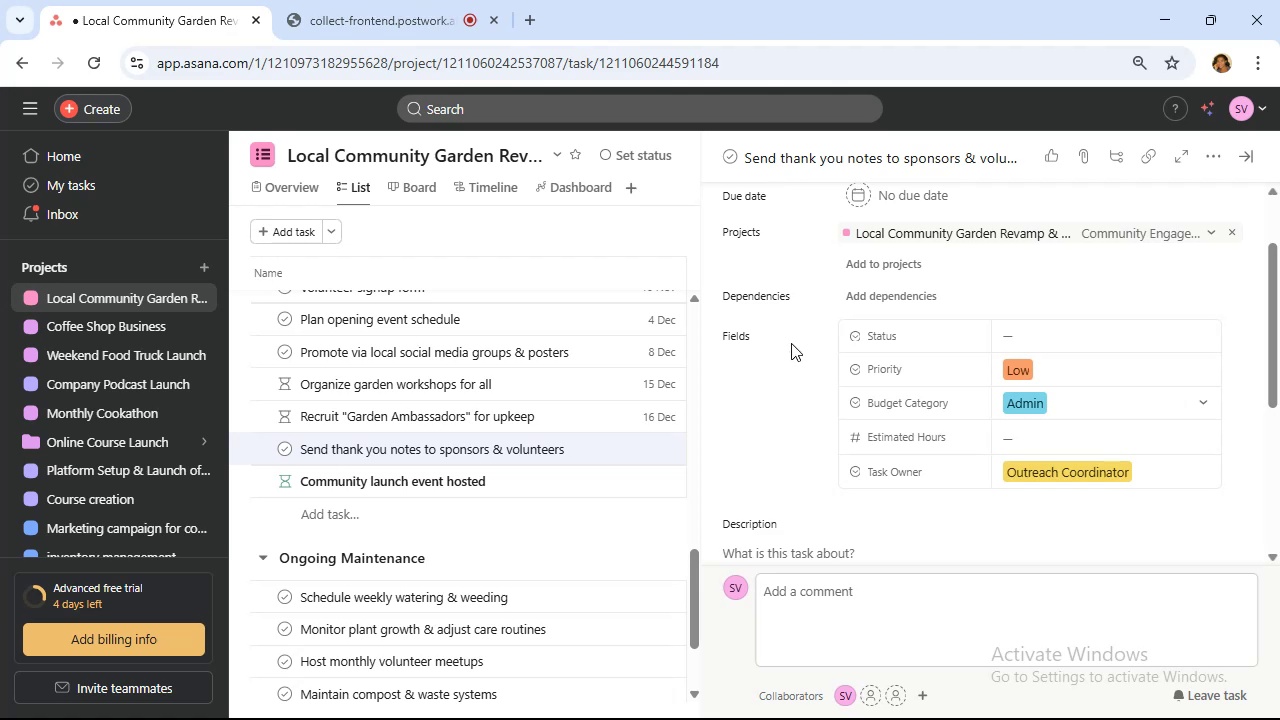 
left_click([1043, 441])
 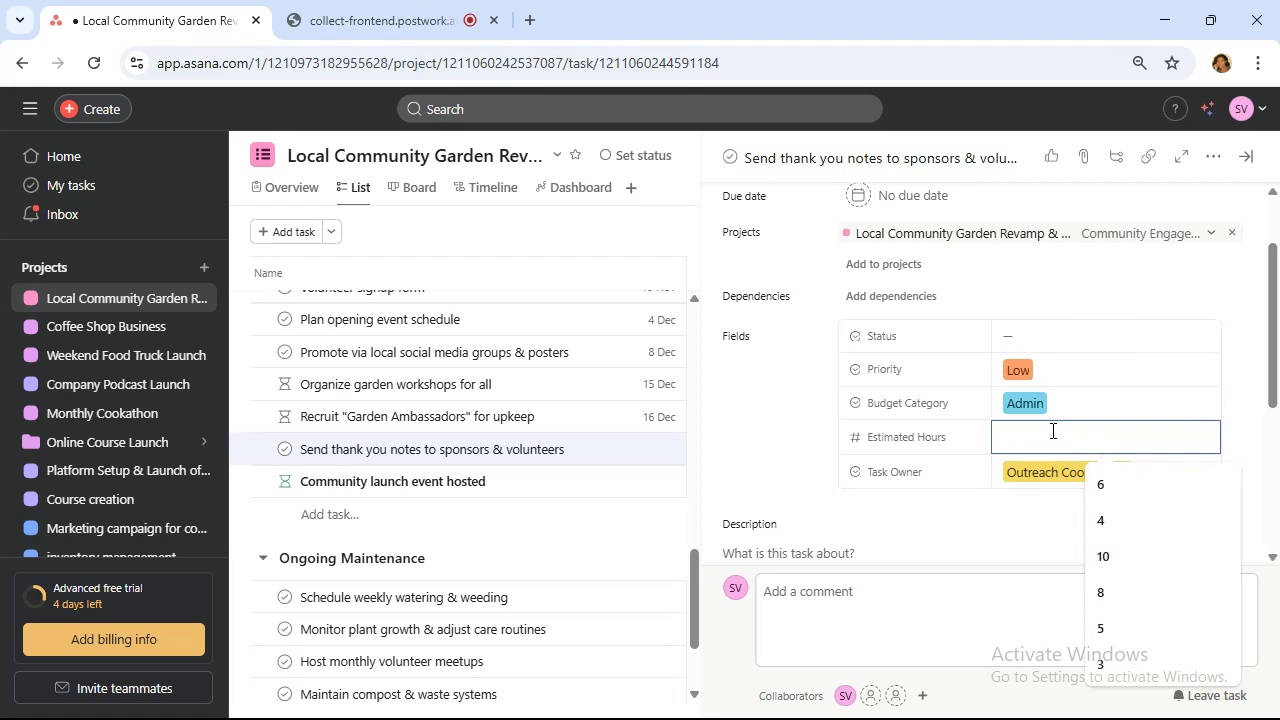 
key(2)
 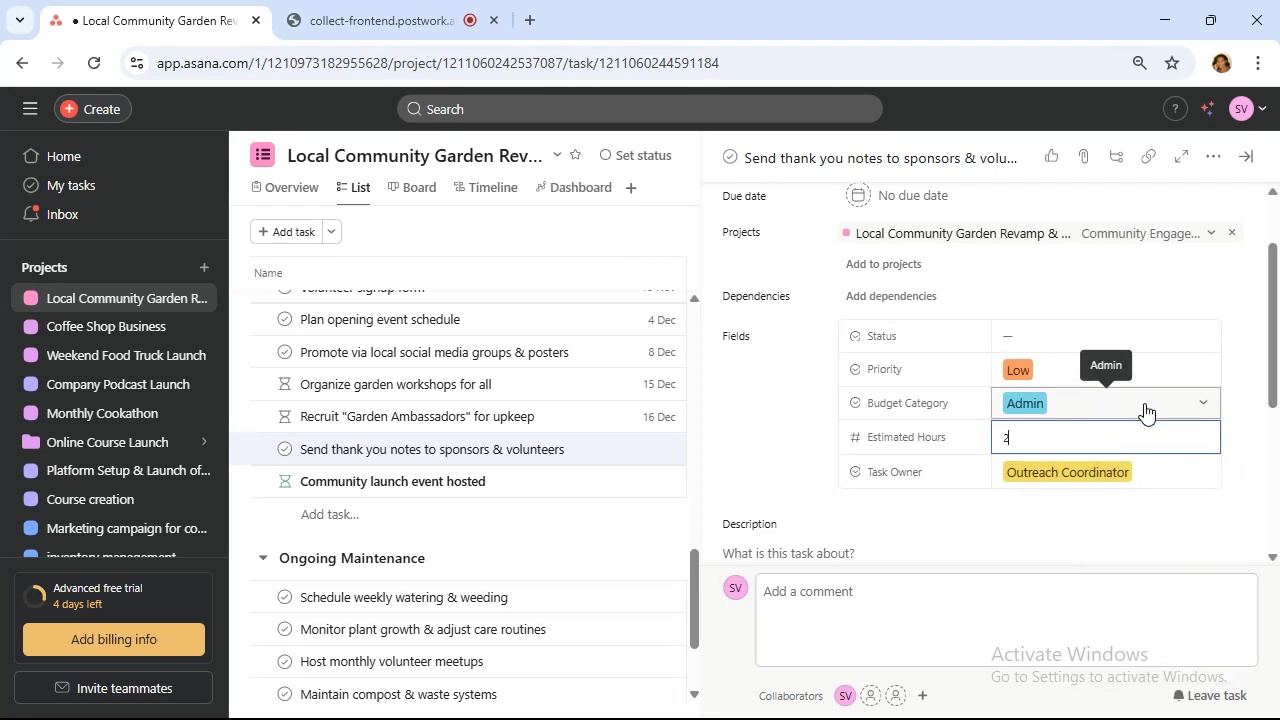 
scroll: coordinate [1078, 317], scroll_direction: up, amount: 1.0
 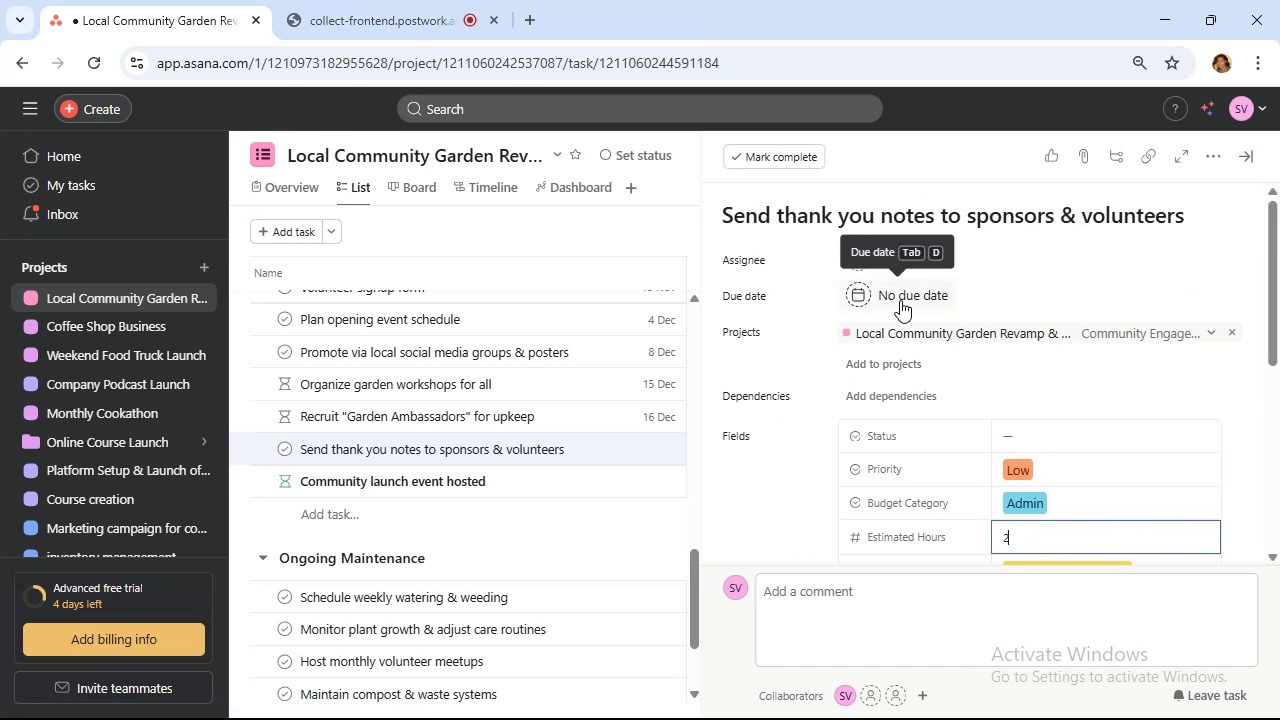 
left_click([900, 300])
 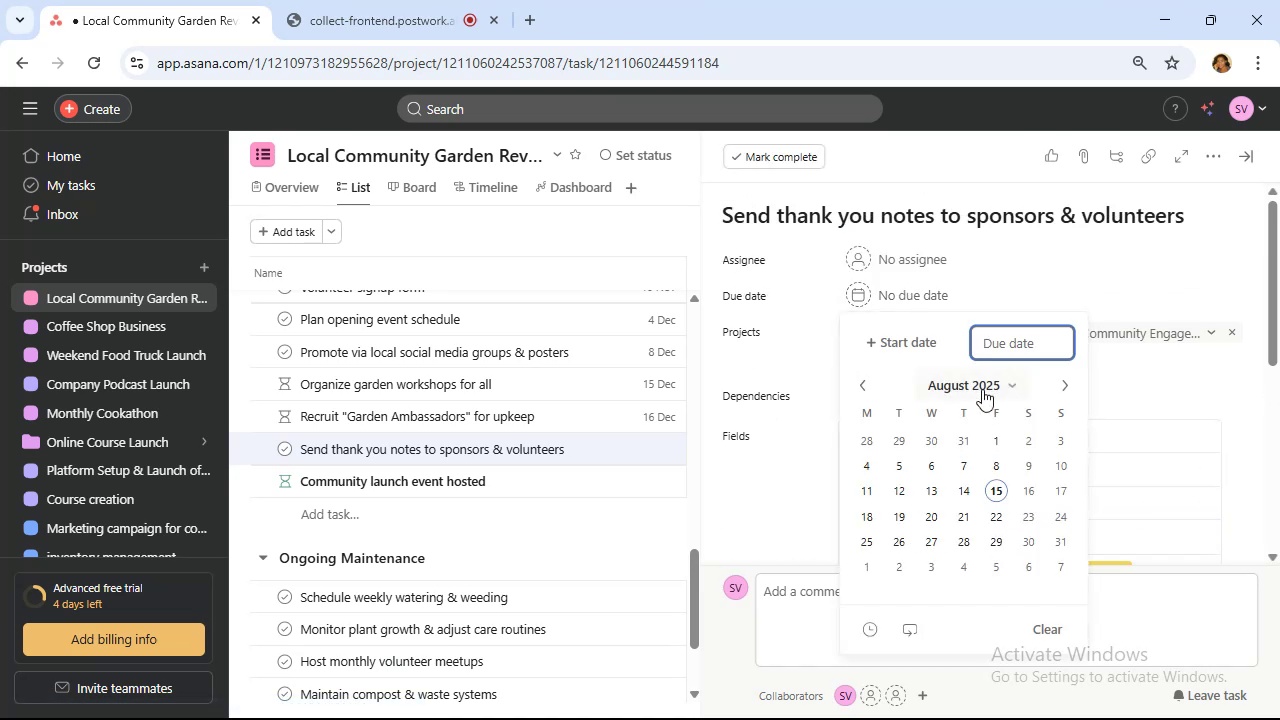 
left_click([982, 389])
 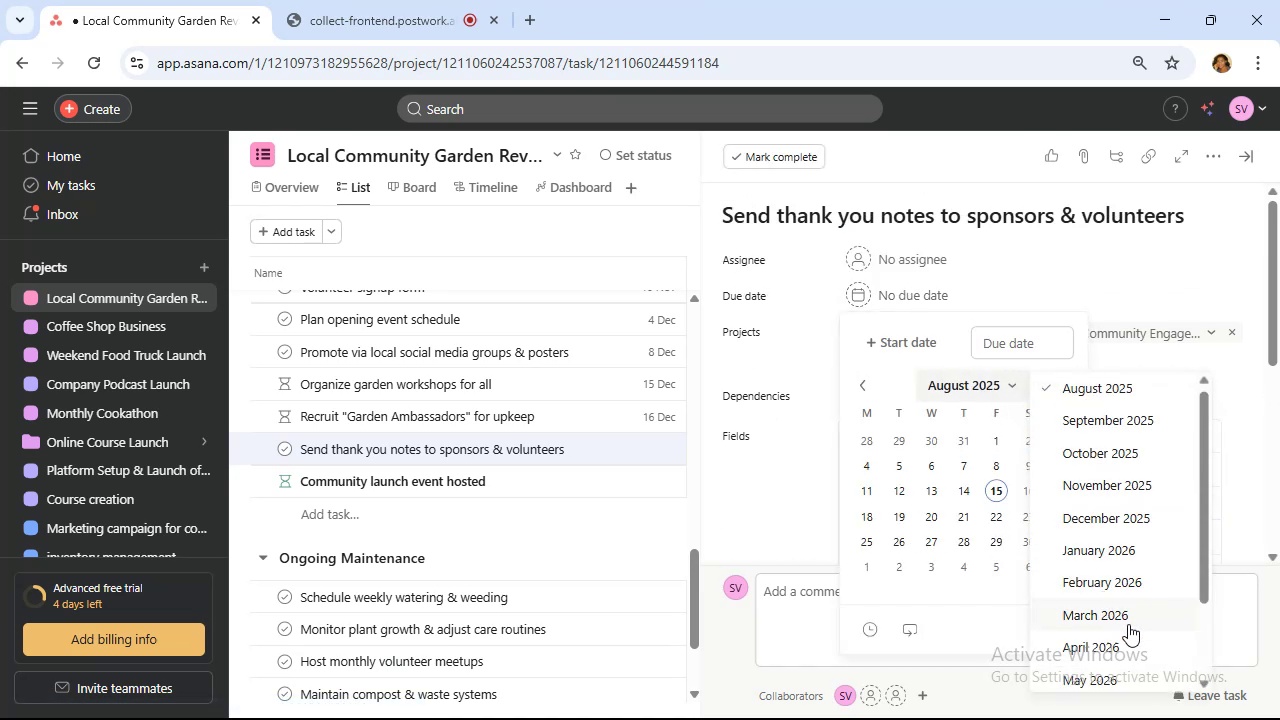 
scroll: coordinate [1130, 627], scroll_direction: down, amount: 1.0
 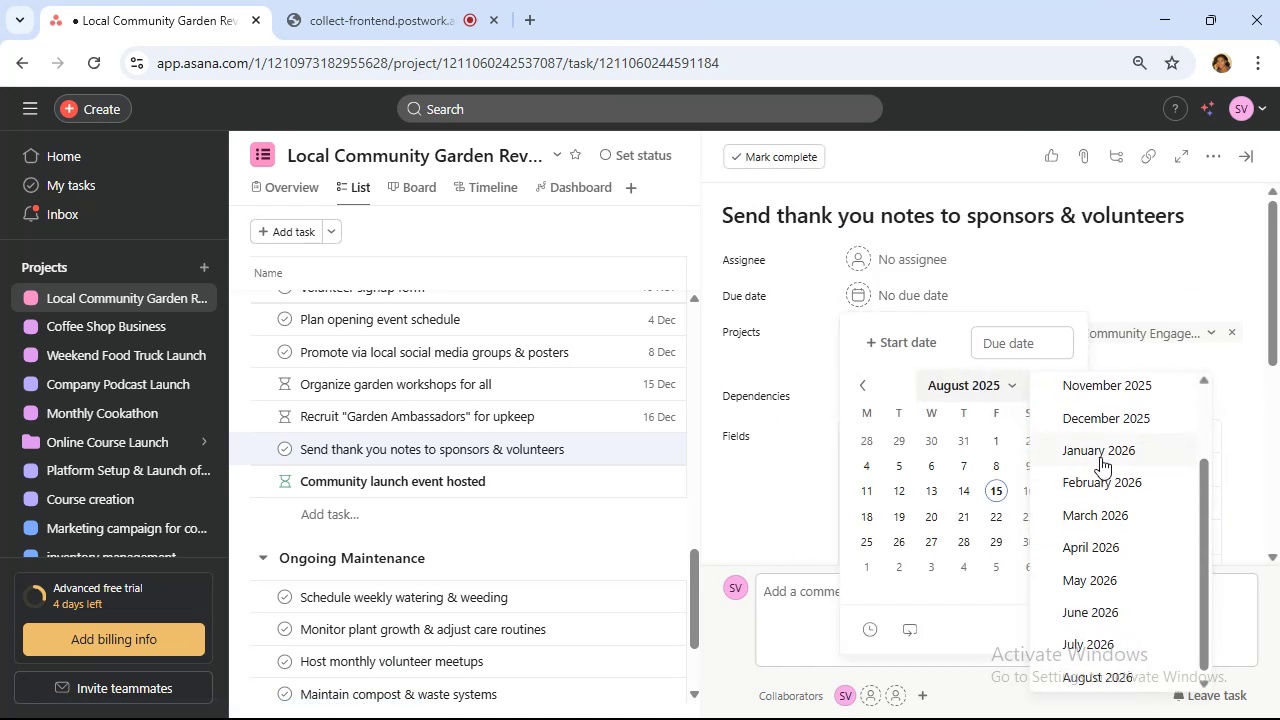 
left_click([1092, 406])
 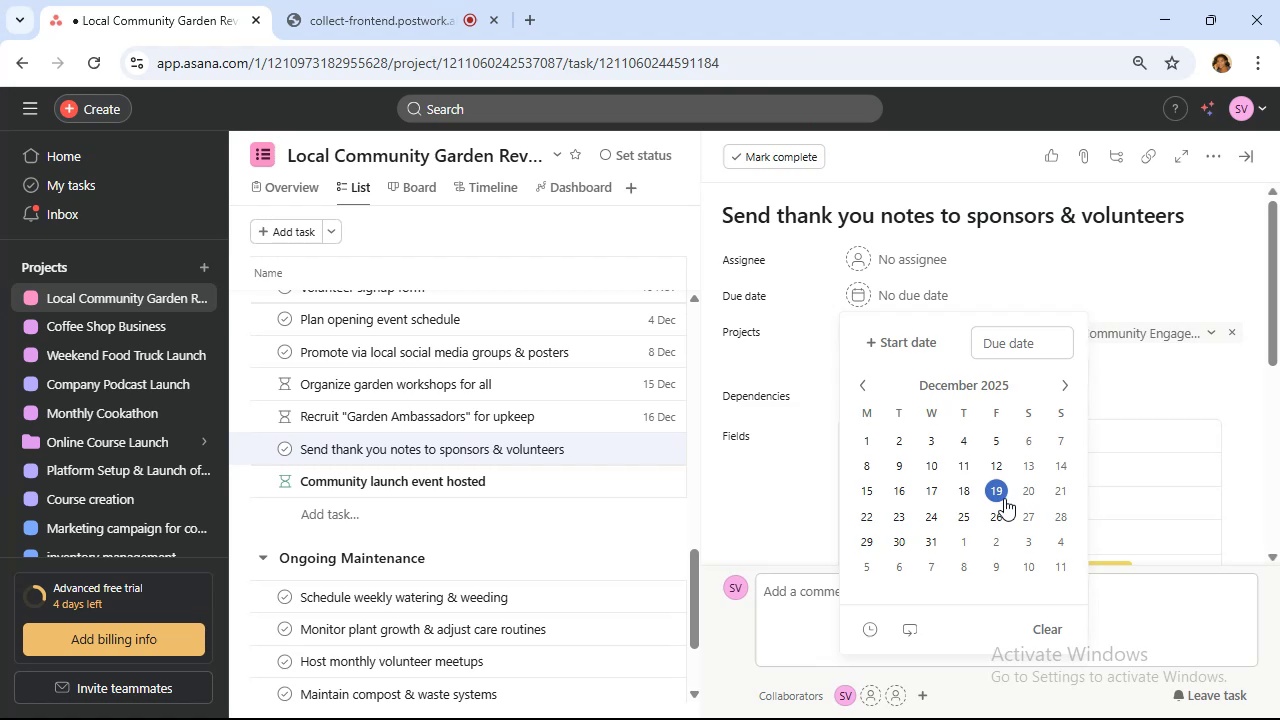 
left_click([1004, 497])
 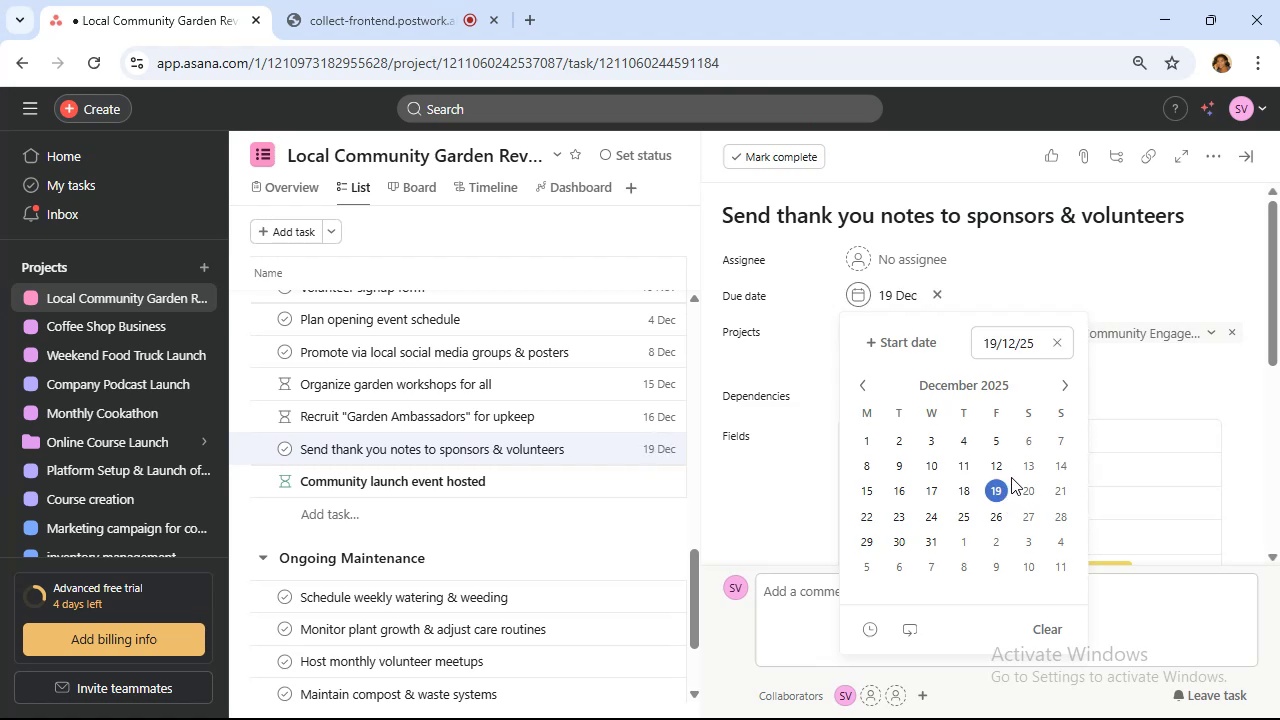 
wait(7.11)
 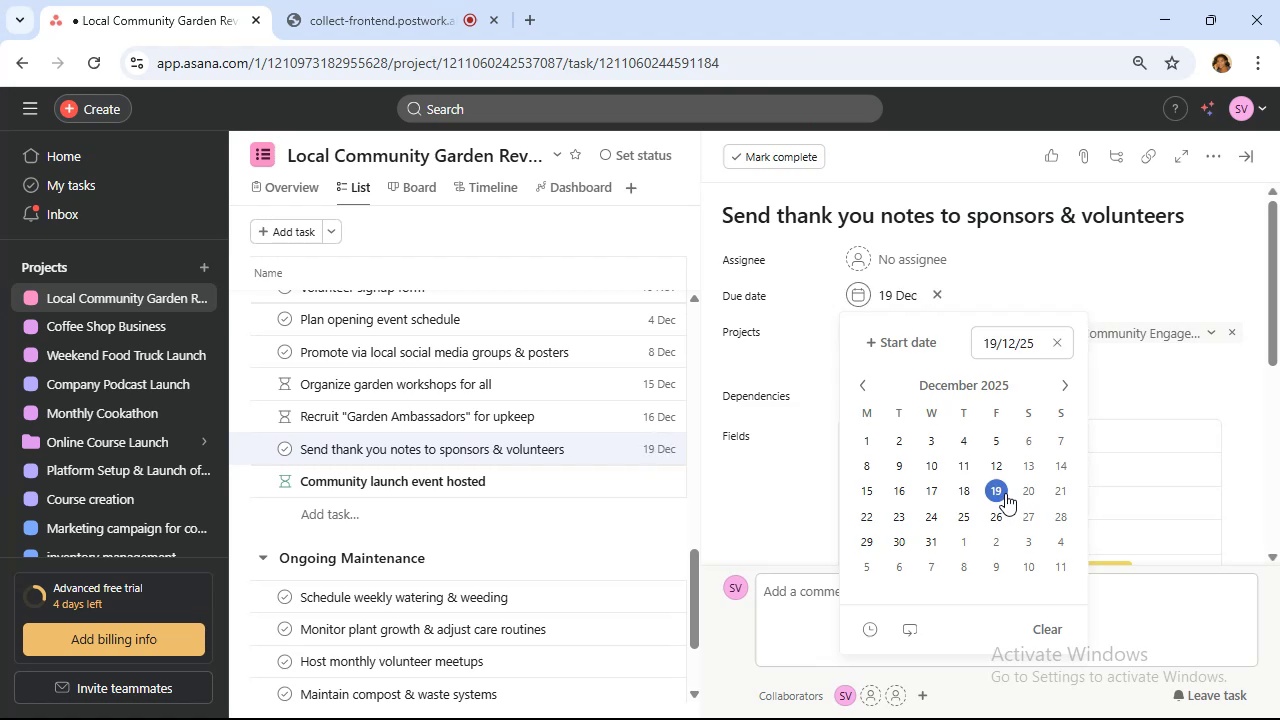 
left_click([1169, 286])
 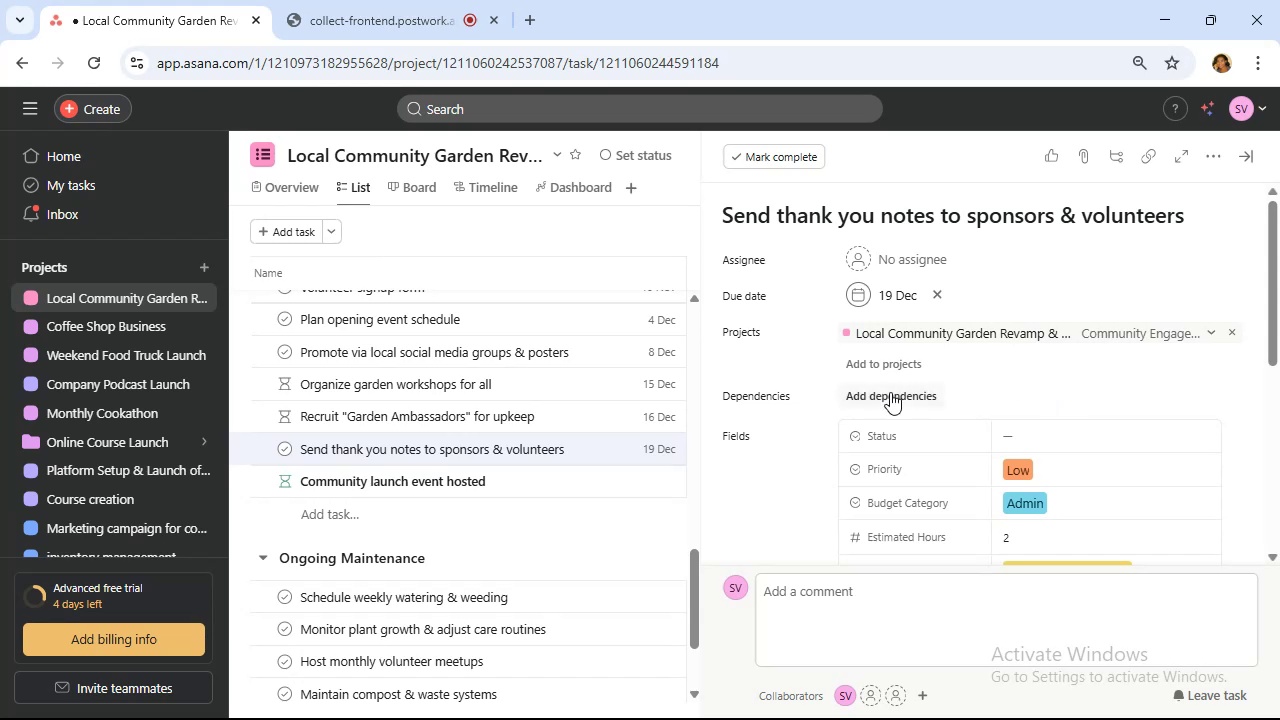 
wait(5.13)
 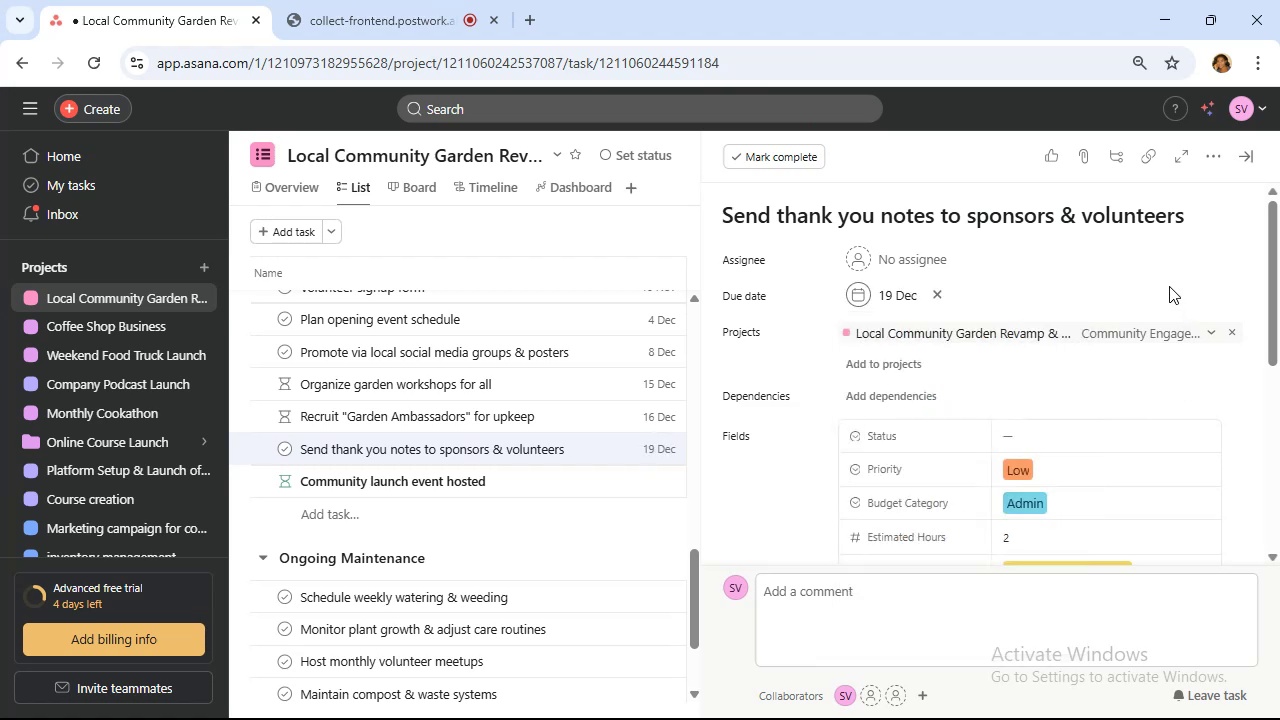 
left_click([890, 392])
 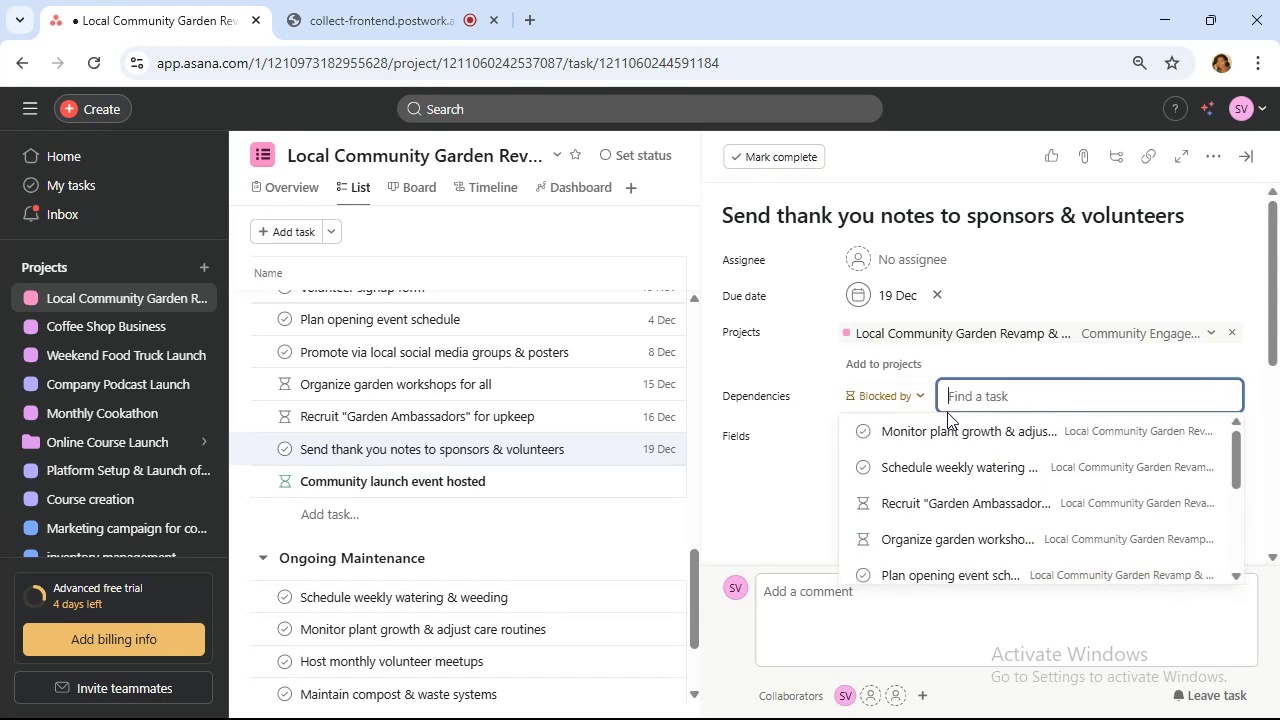 
scroll: coordinate [564, 410], scroll_direction: up, amount: 3.0
 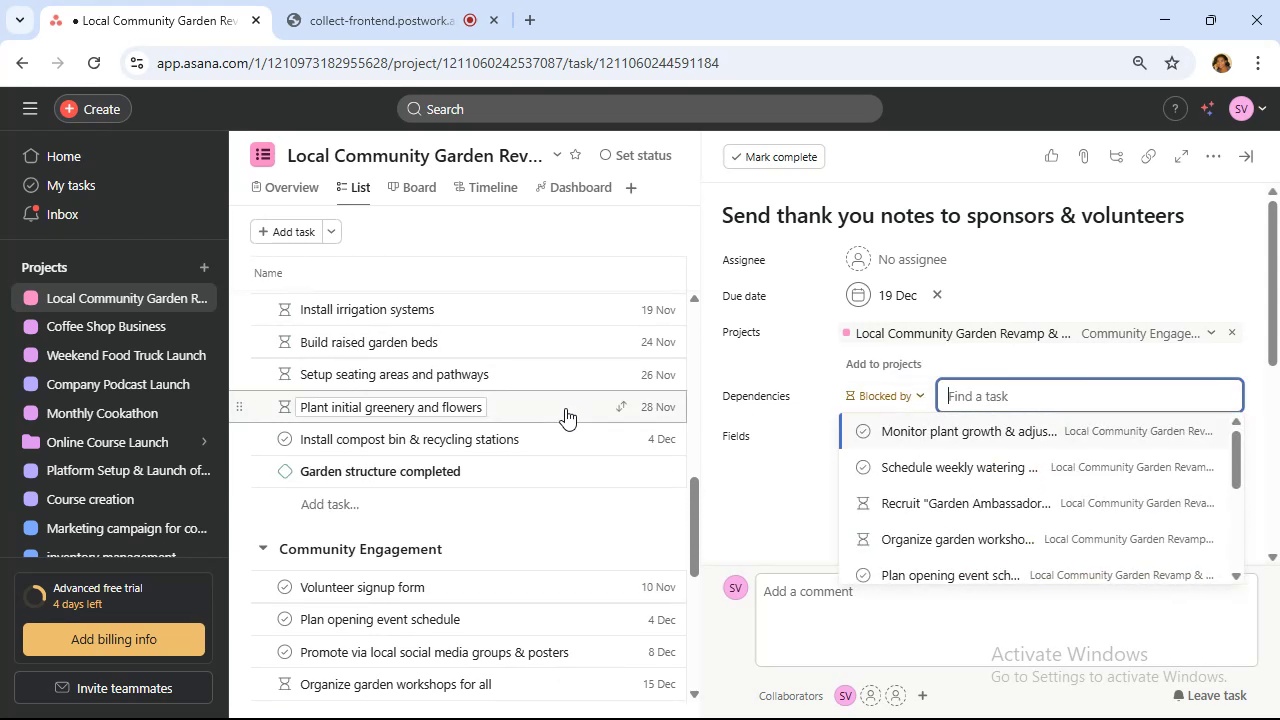 
scroll: coordinate [566, 406], scroll_direction: down, amount: 5.0
 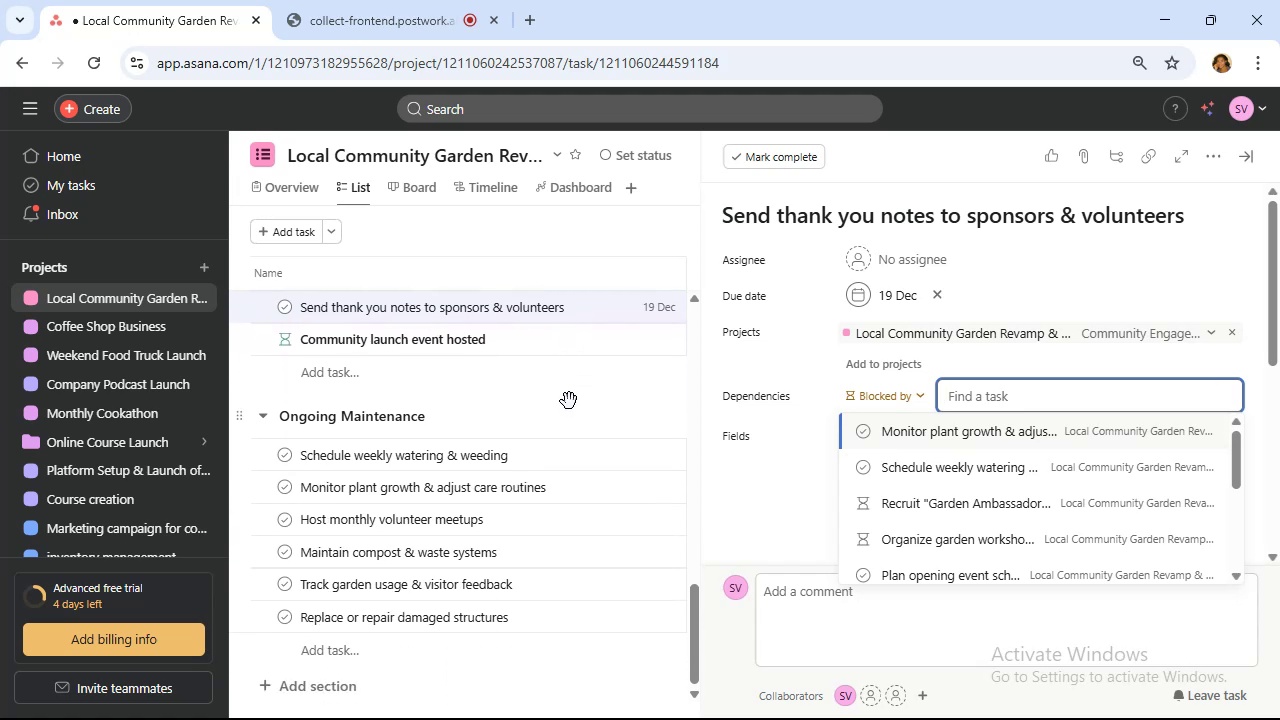 
scroll: coordinate [574, 396], scroll_direction: up, amount: 5.0
 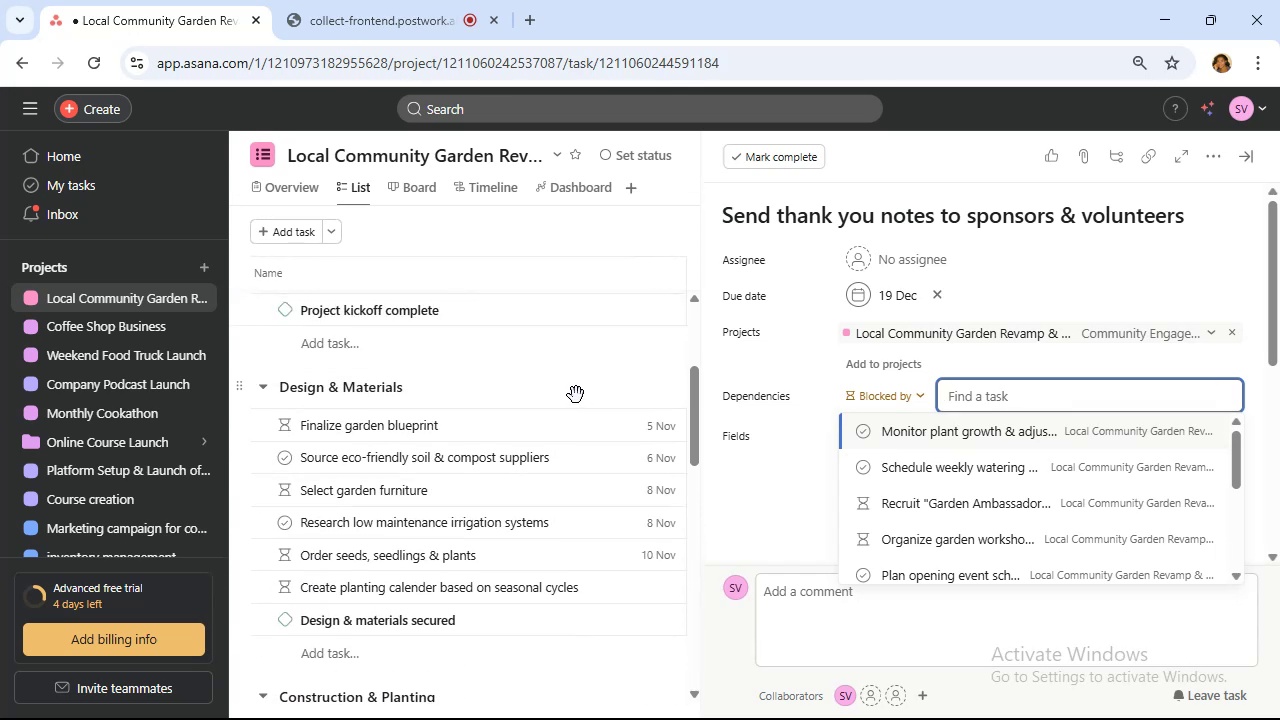 
scroll: coordinate [579, 392], scroll_direction: down, amount: 7.0
 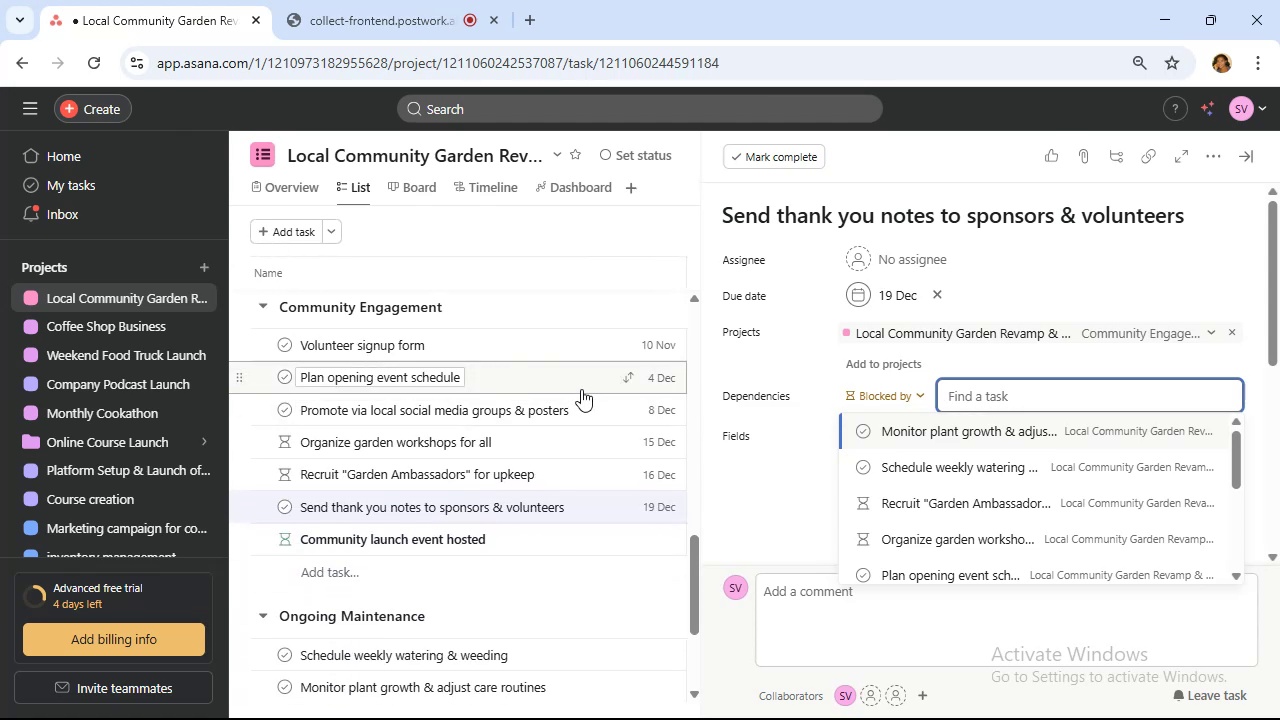 
wait(6.64)
 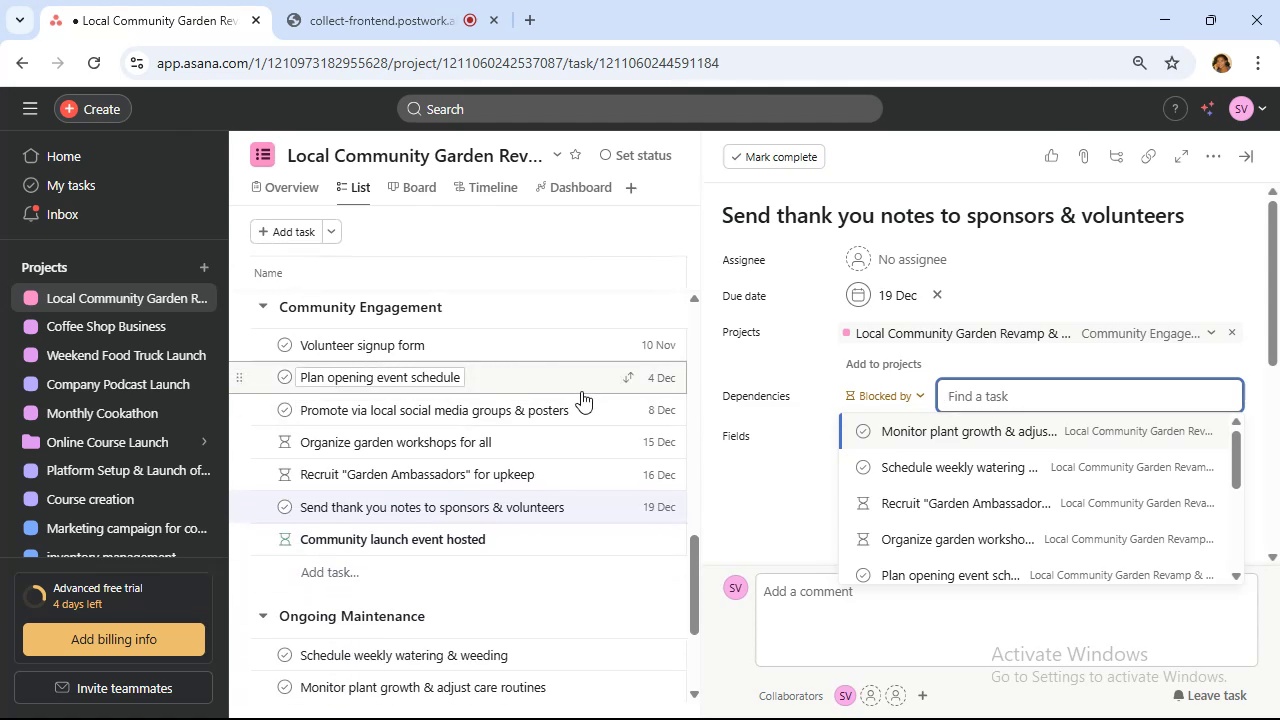 
left_click([571, 541])
 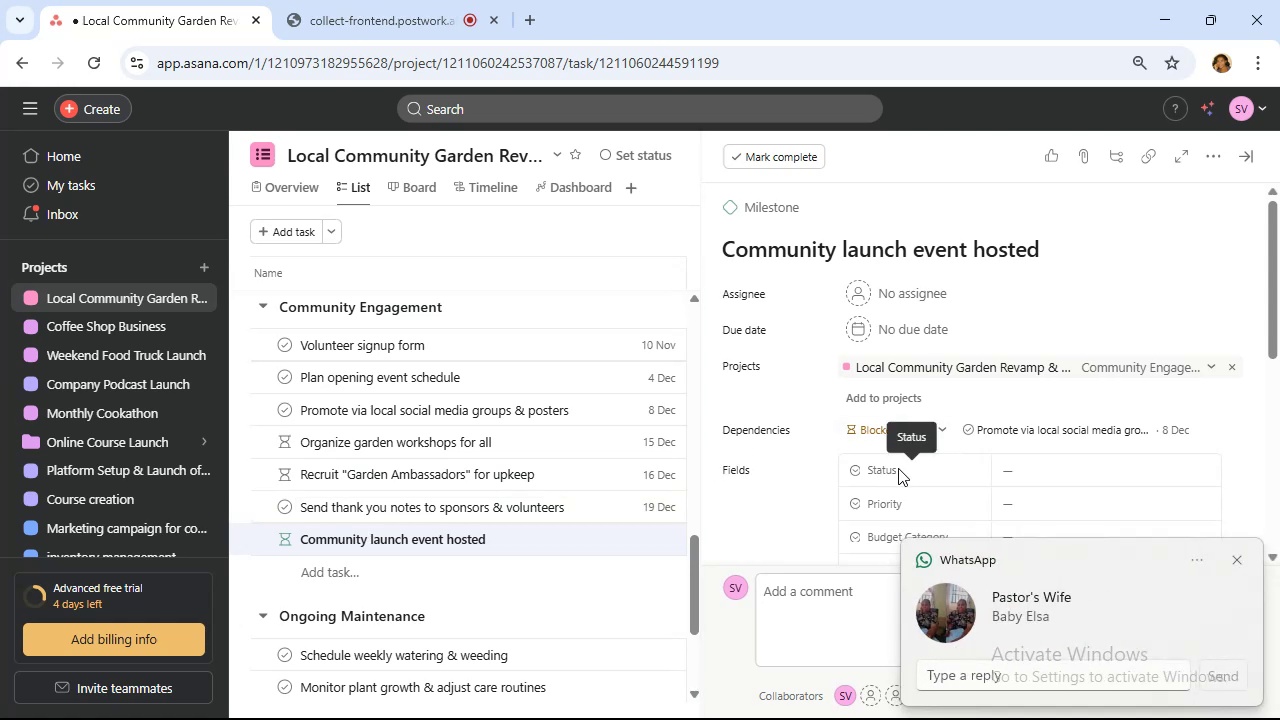 
wait(6.66)
 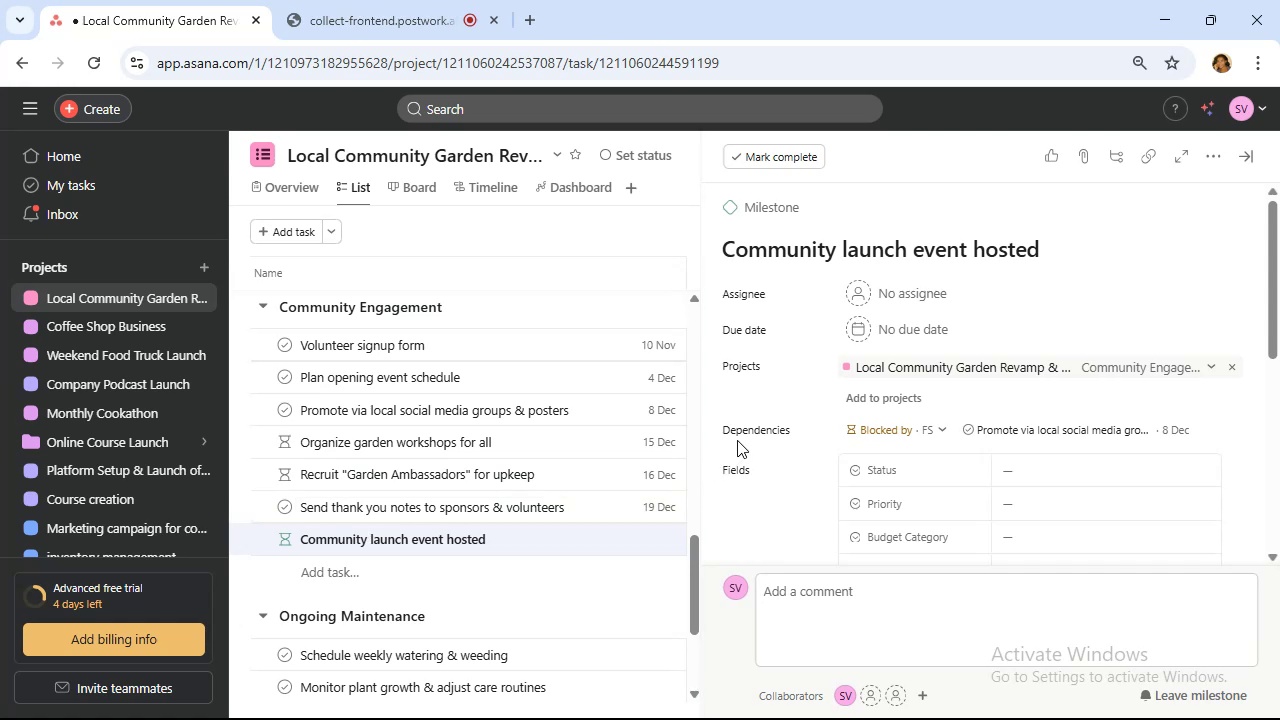 
left_click([589, 510])
 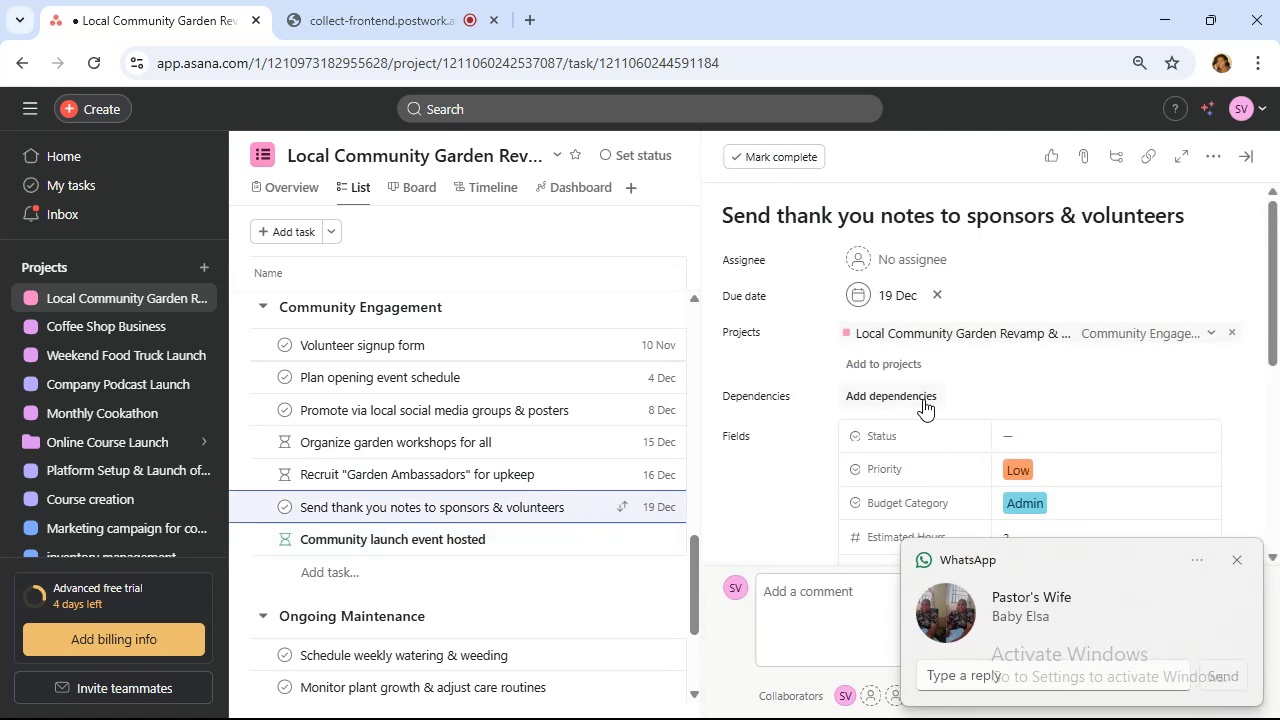 
left_click([922, 398])
 